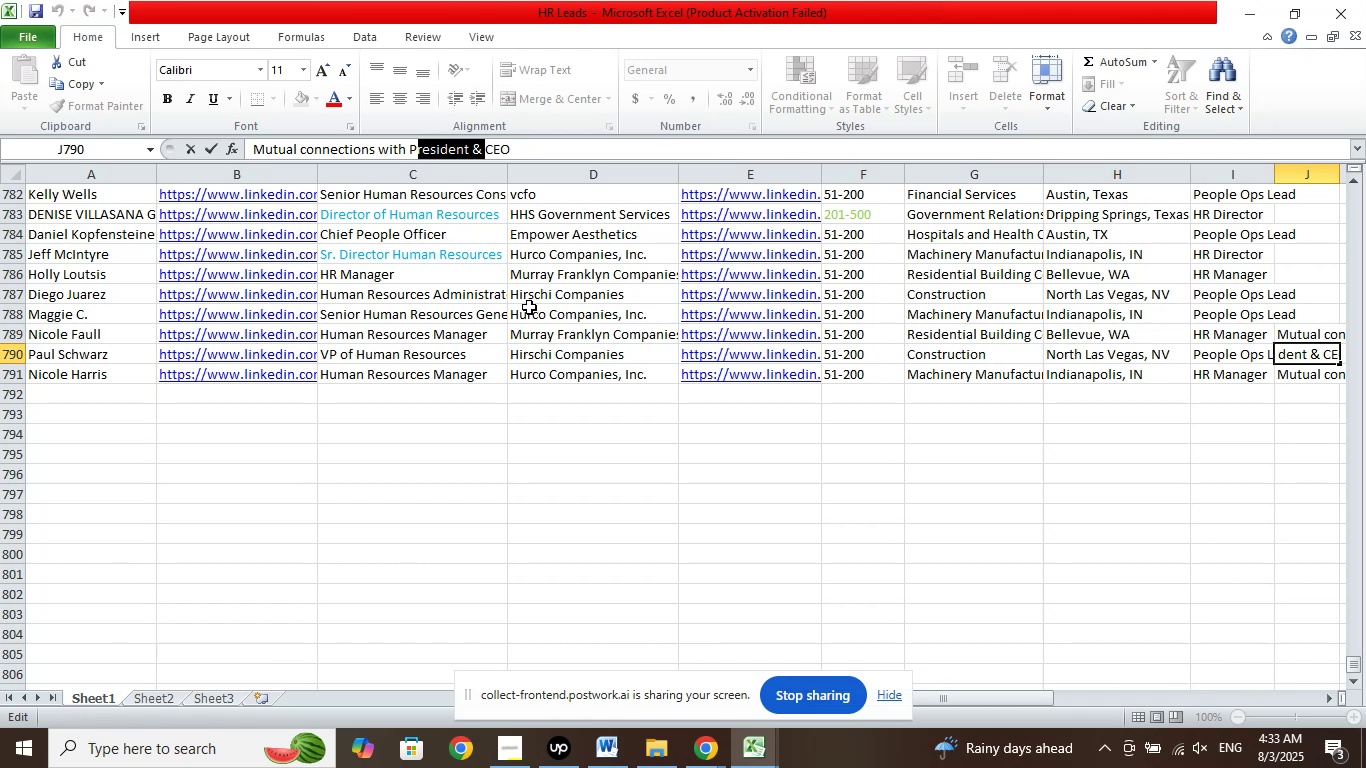 
key(Shift+ArrowLeft)
 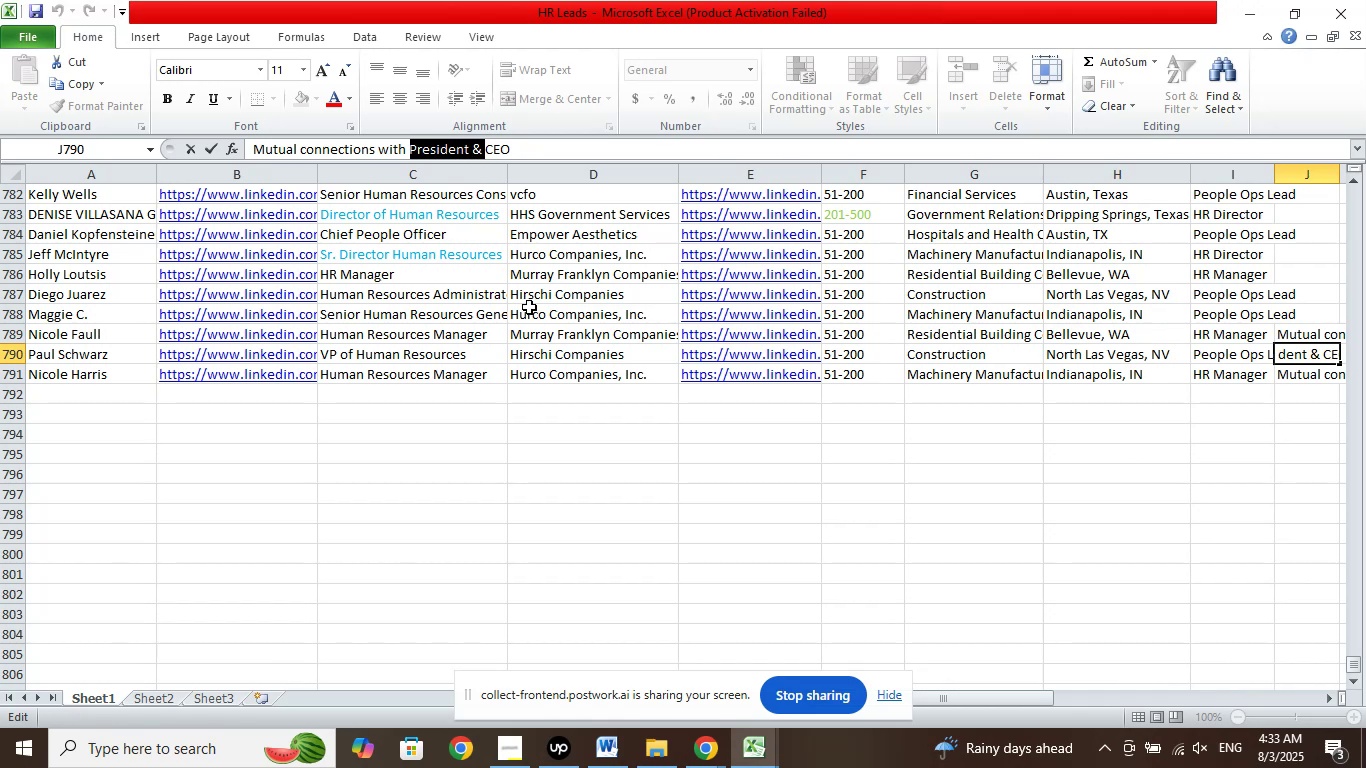 
key(Delete)
 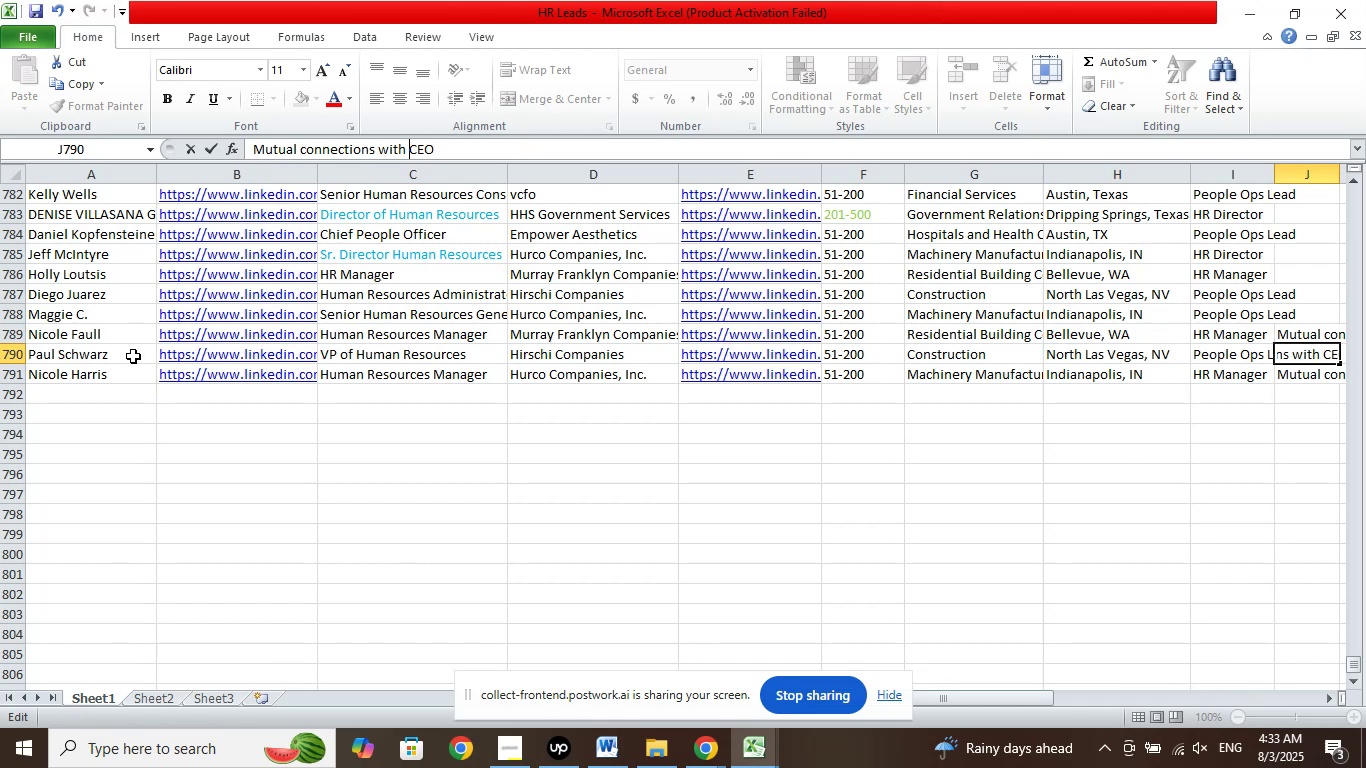 
left_click([107, 389])
 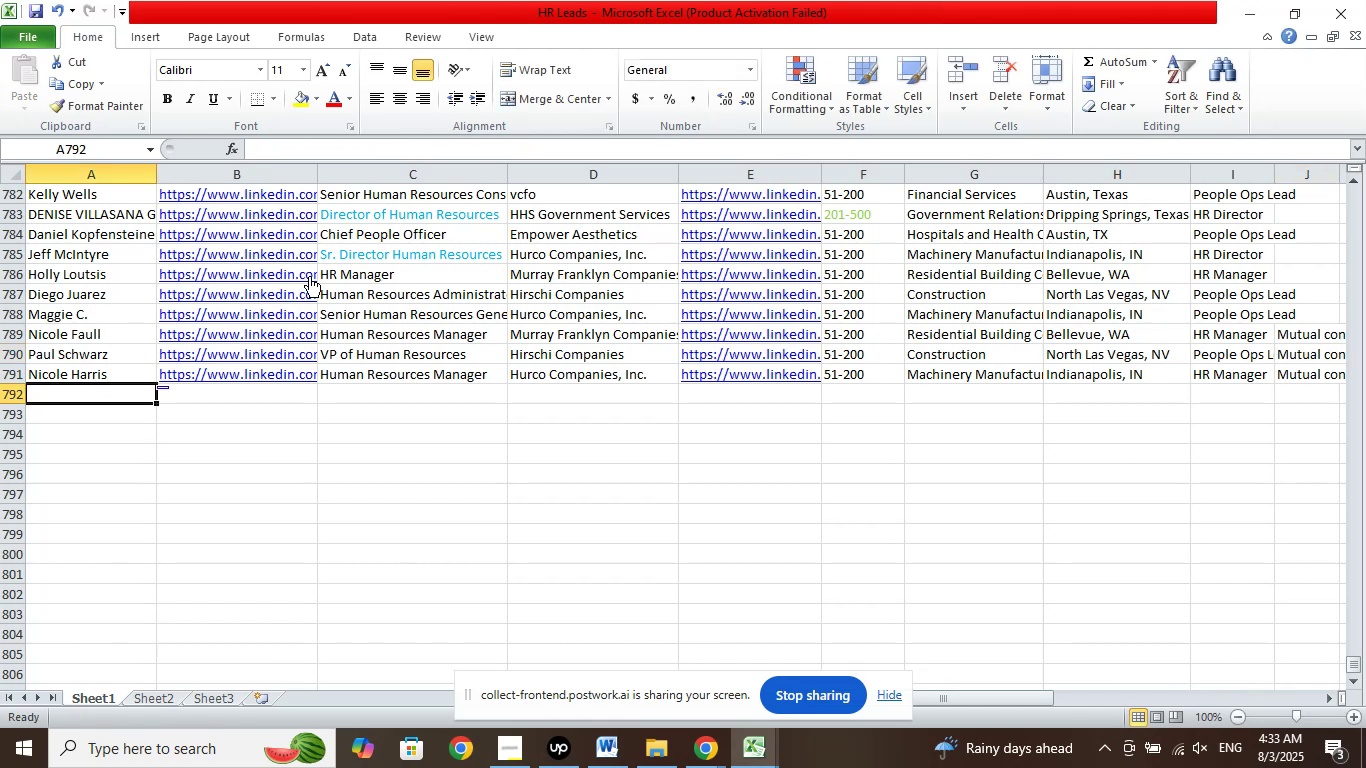 
scroll: coordinate [309, 276], scroll_direction: down, amount: 1.0
 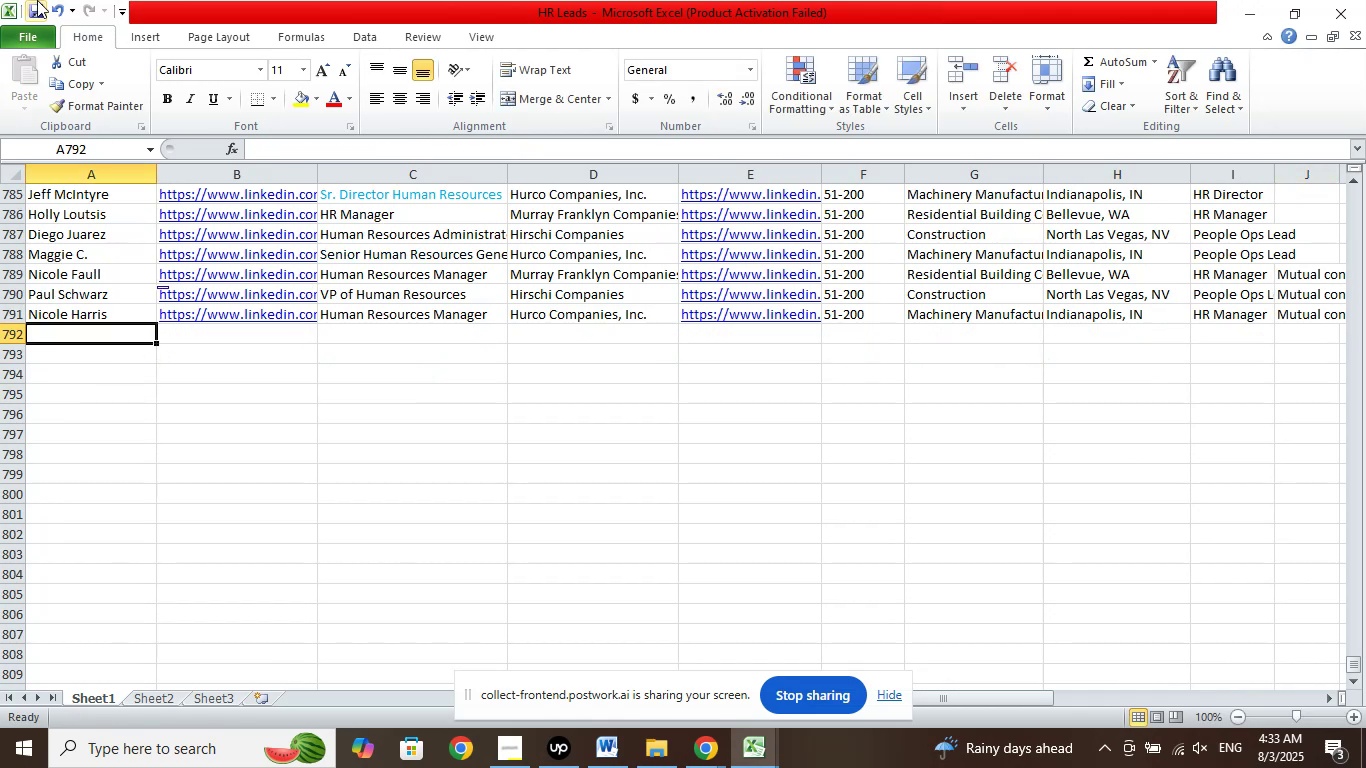 
left_click([37, 0])
 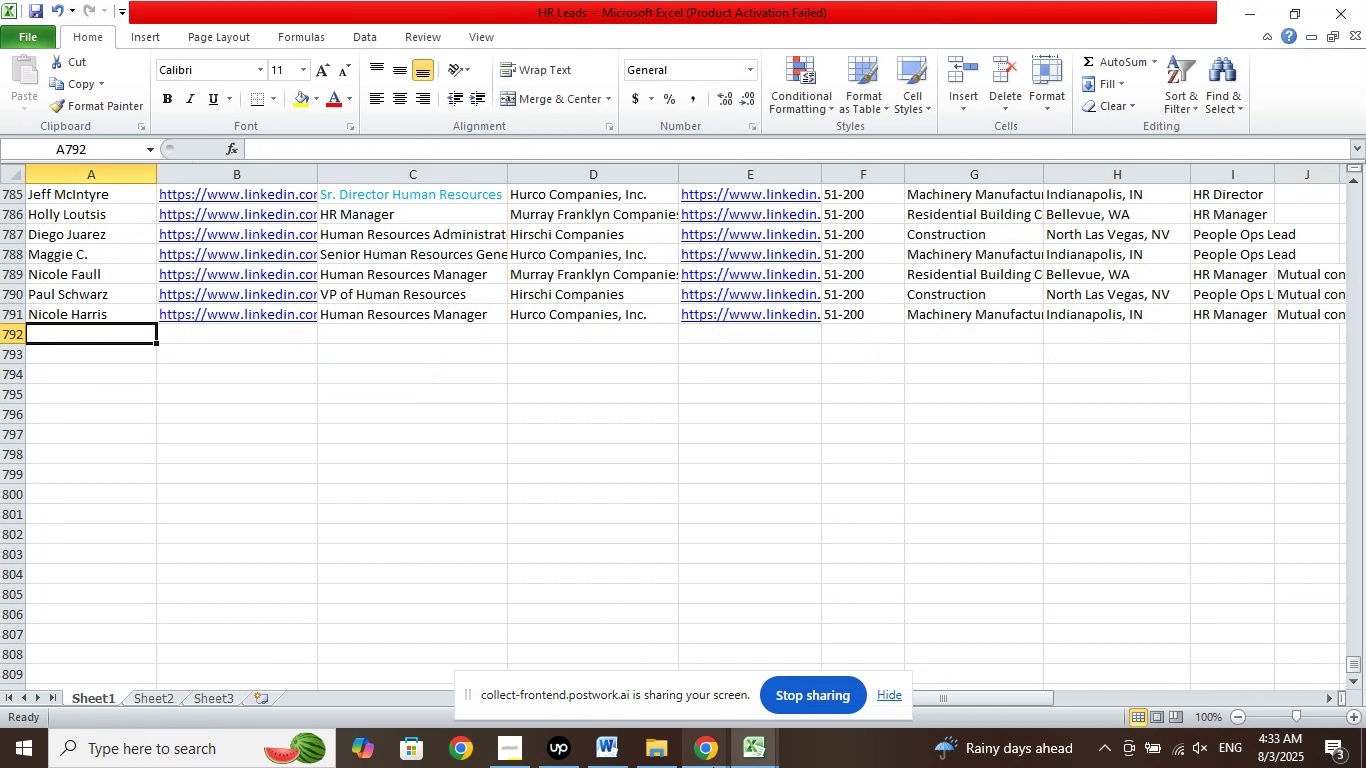 
left_click([713, 767])
 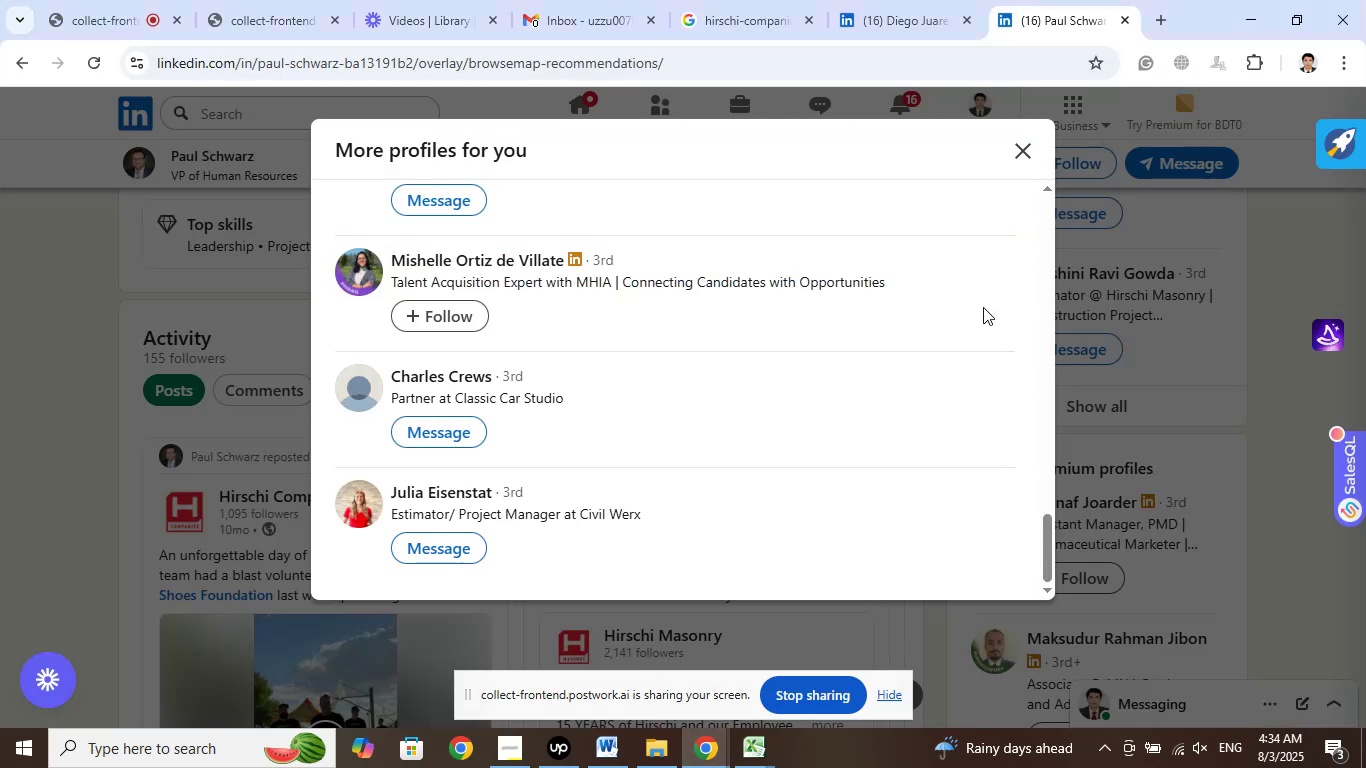 
scroll: coordinate [982, 308], scroll_direction: down, amount: 3.0
 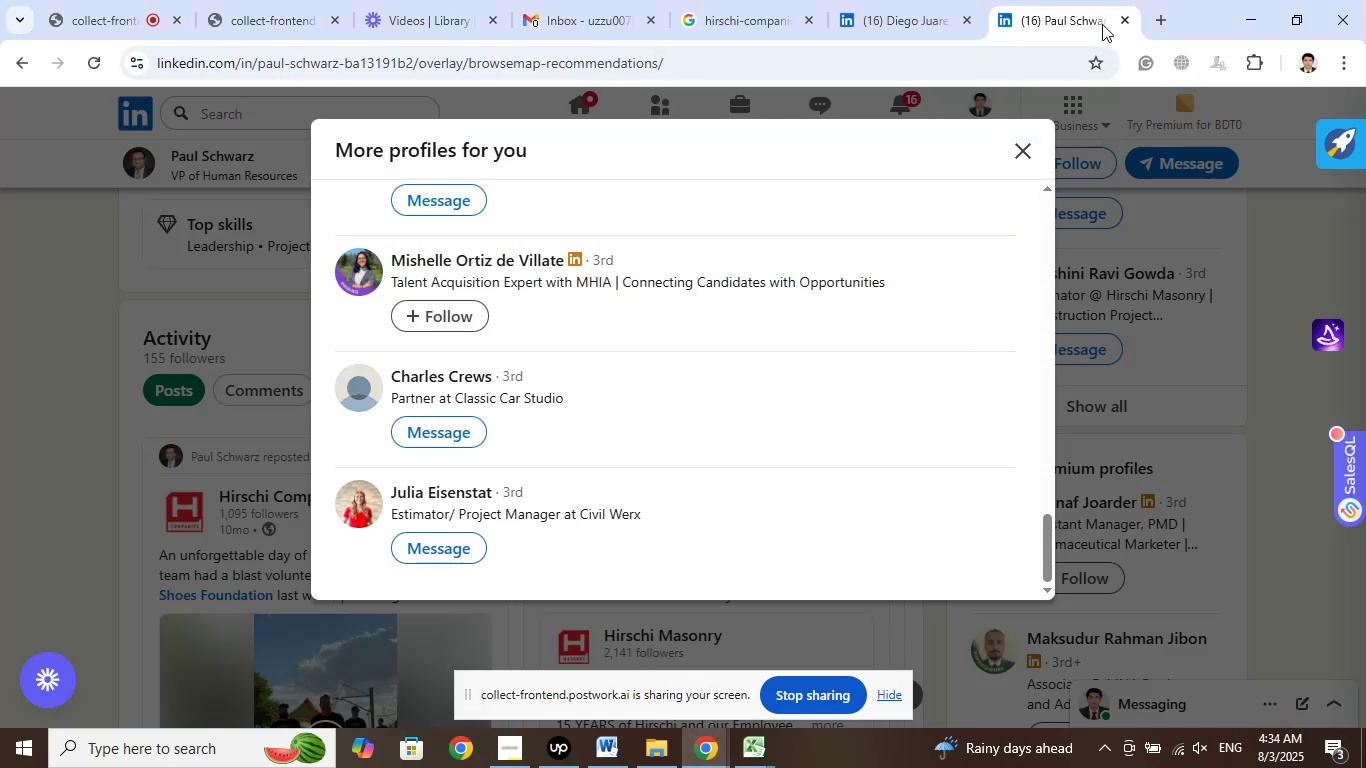 
left_click([1127, 18])
 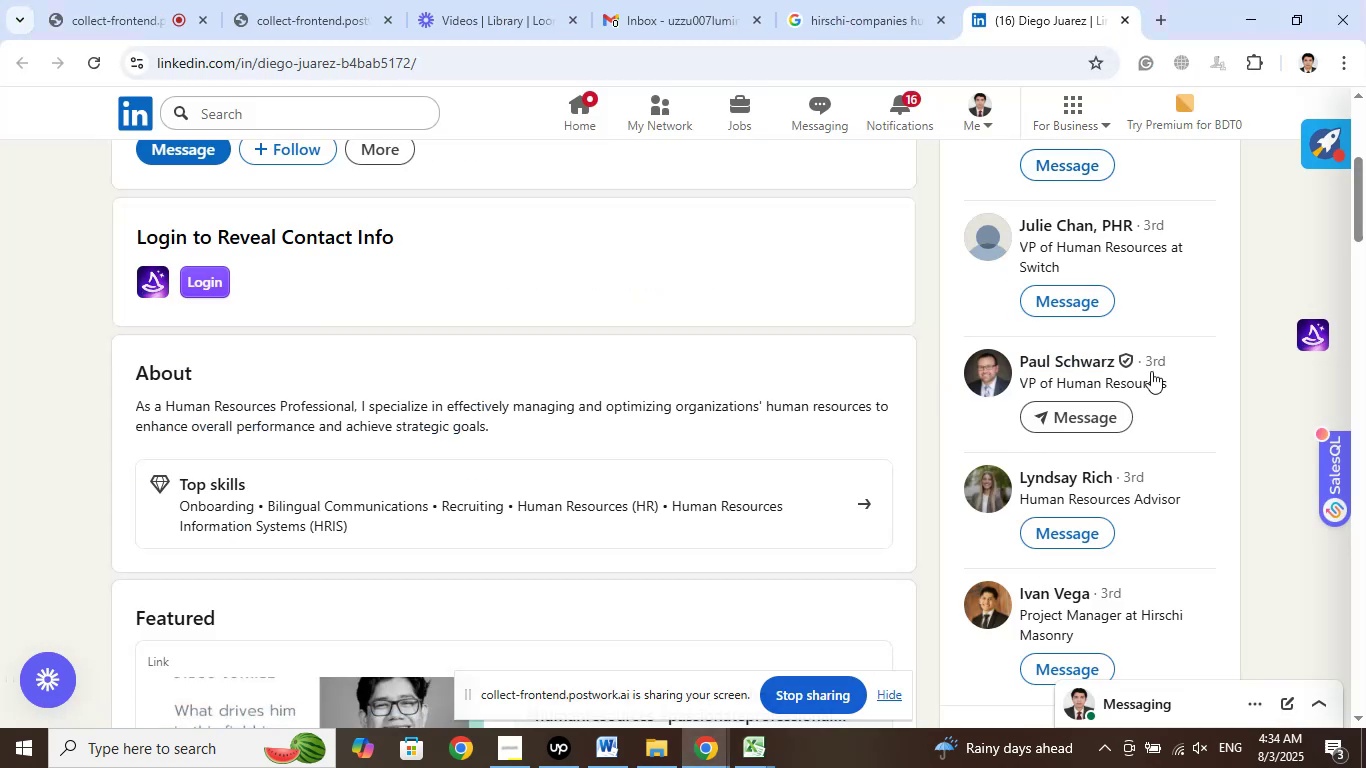 
scroll: coordinate [1222, 380], scroll_direction: down, amount: 1.0
 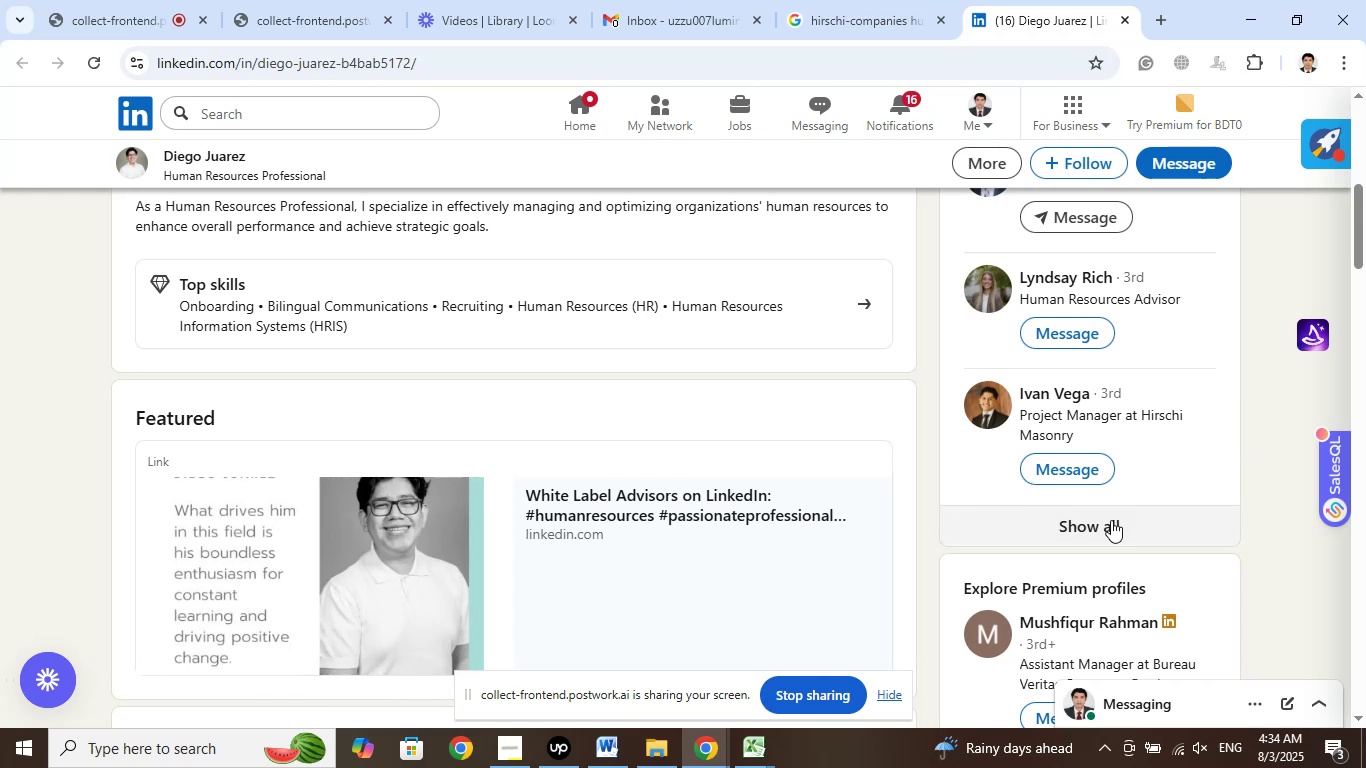 
left_click([1103, 520])
 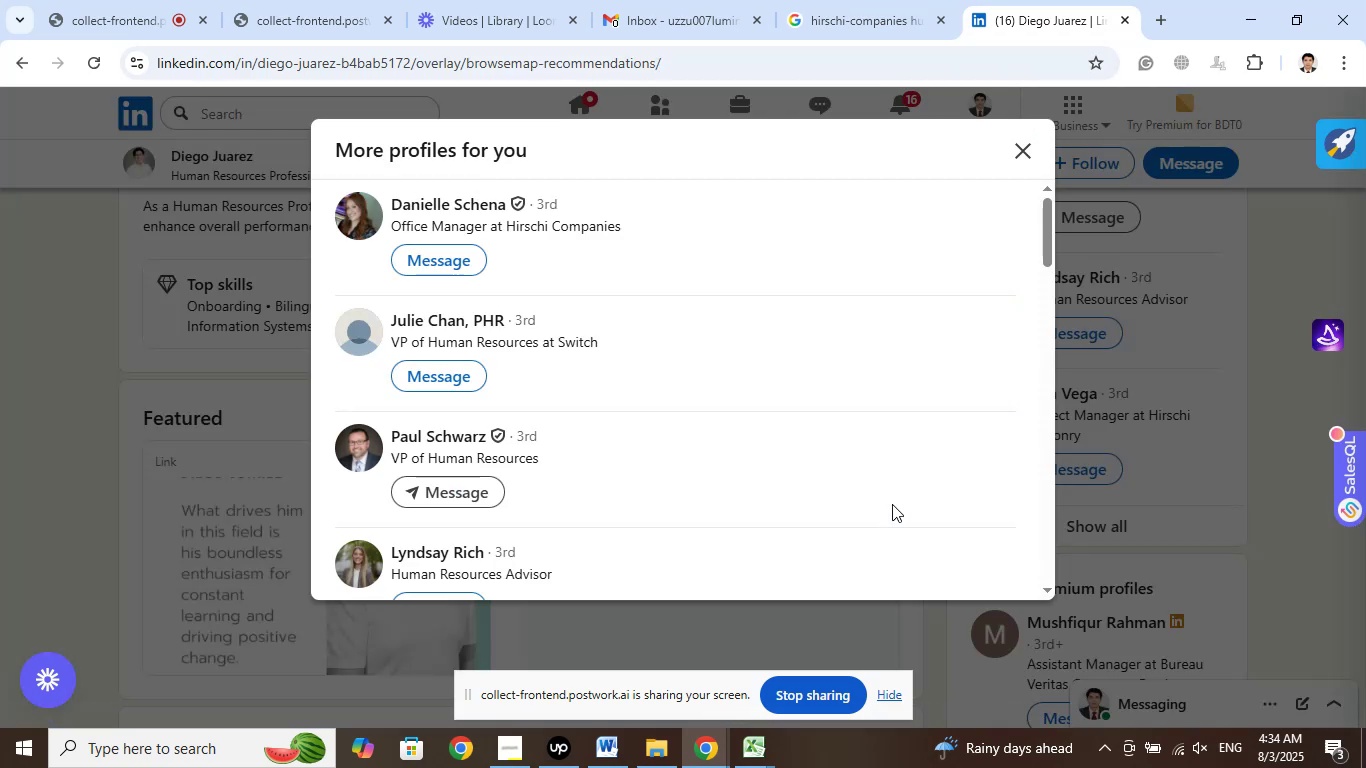 
scroll: coordinate [743, 396], scroll_direction: down, amount: 2.0
 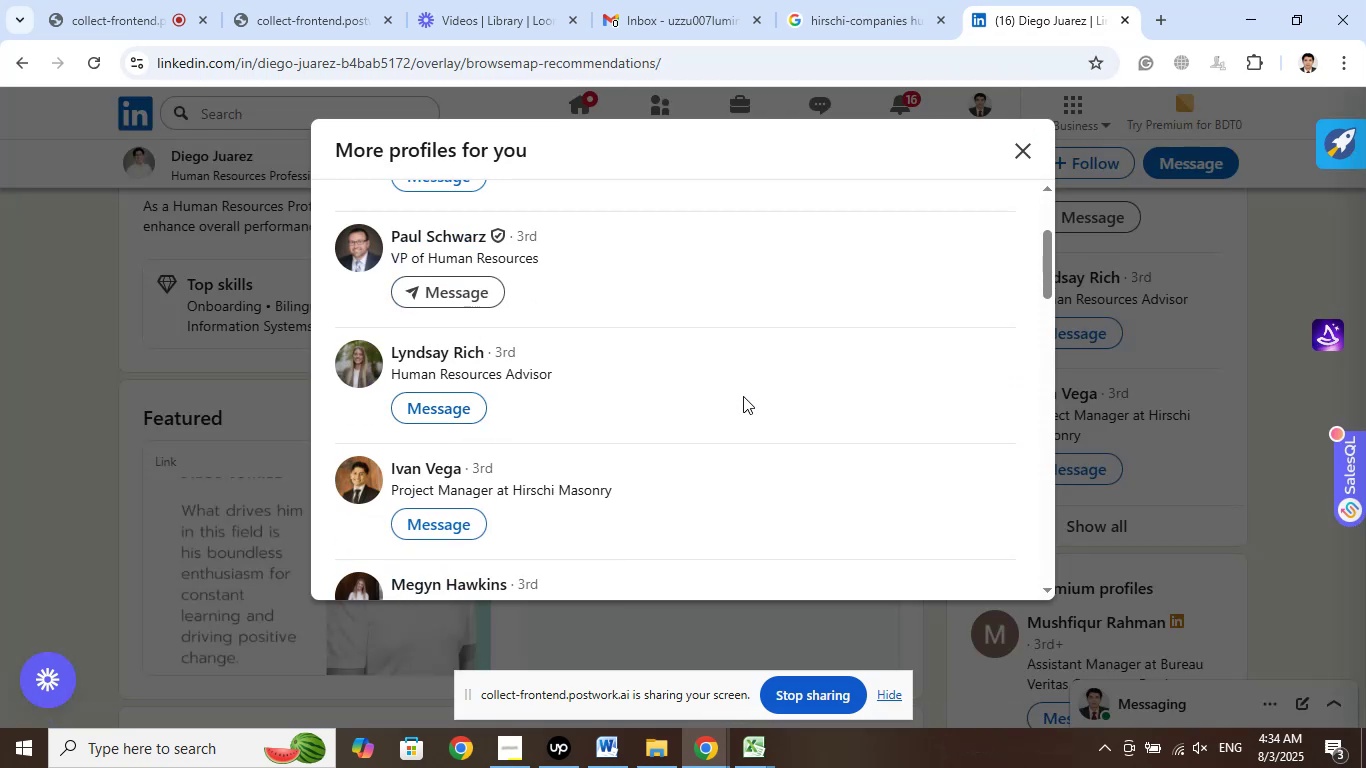 
scroll: coordinate [743, 396], scroll_direction: up, amount: 1.0
 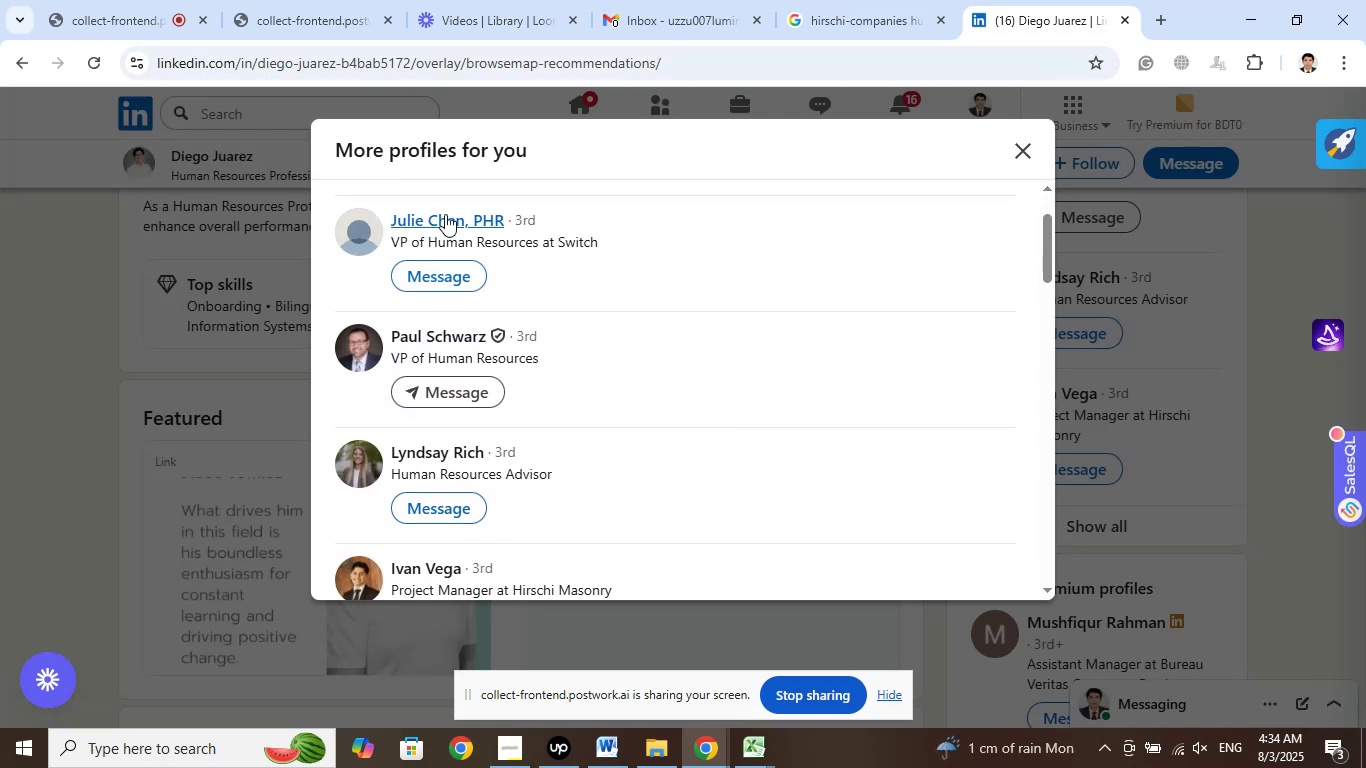 
right_click([445, 214])
 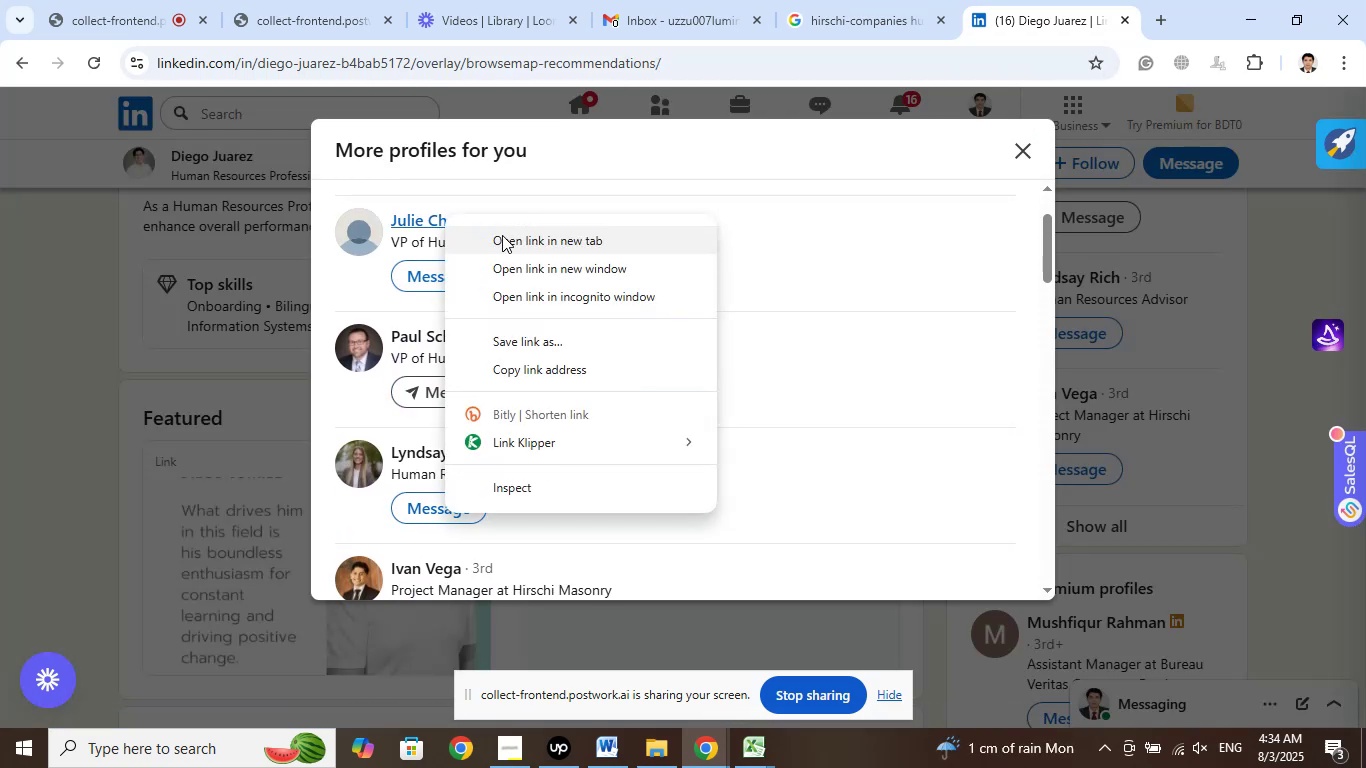 
left_click([502, 235])
 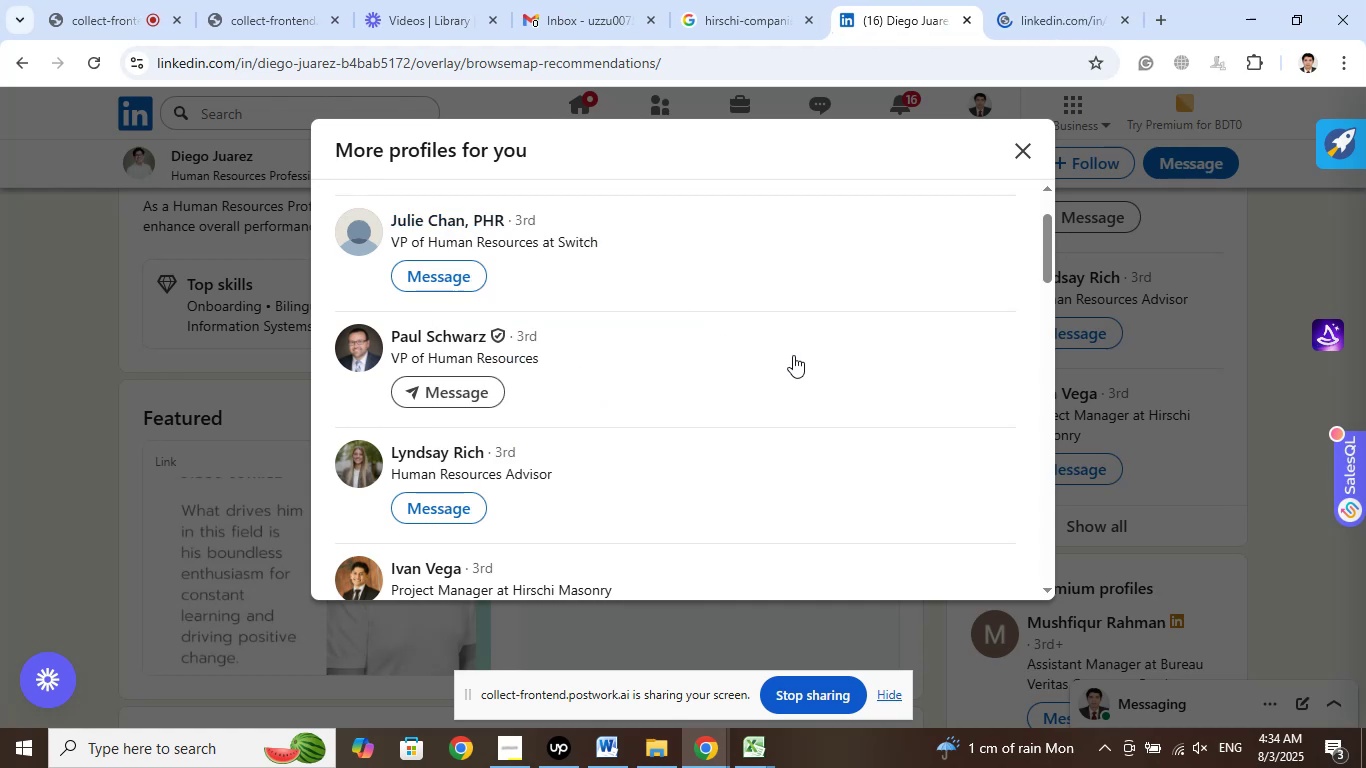 
scroll: coordinate [793, 355], scroll_direction: down, amount: 5.0
 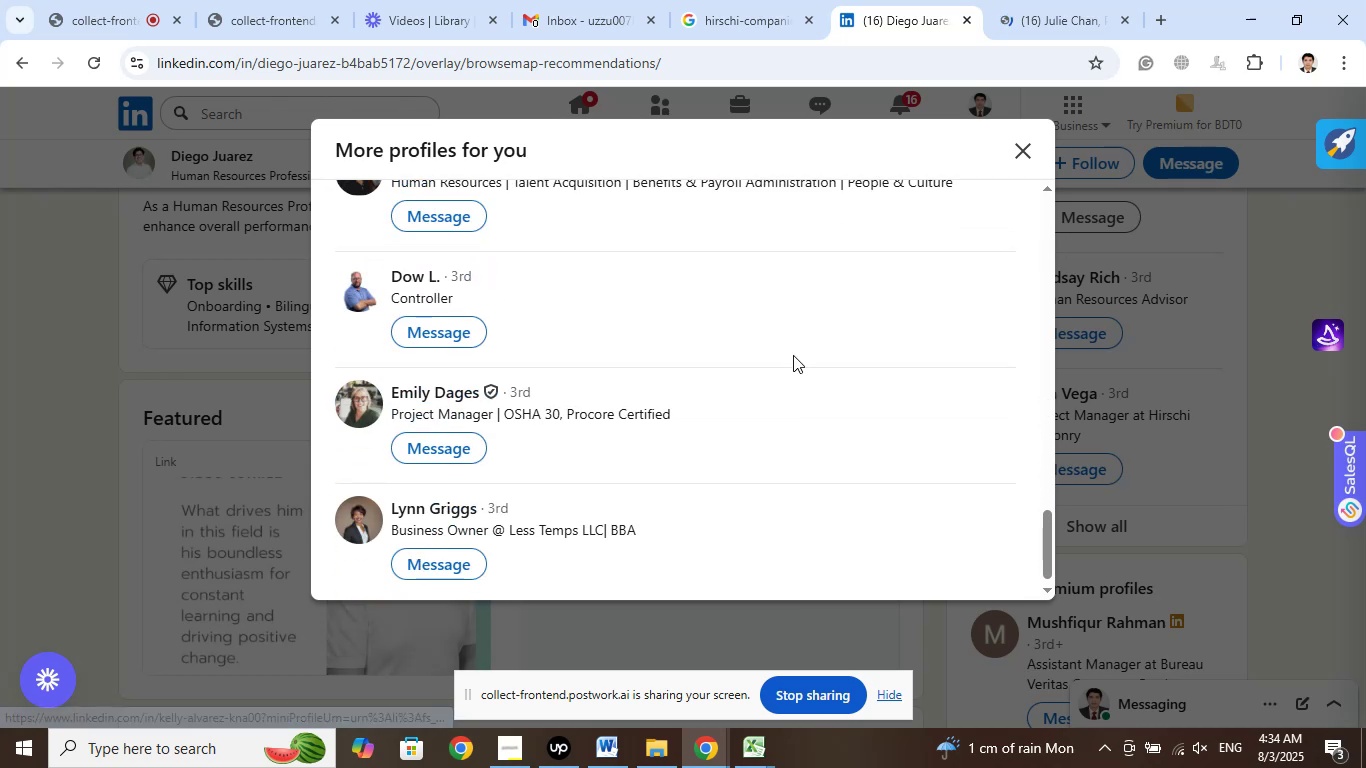 
scroll: coordinate [793, 355], scroll_direction: down, amount: 2.0
 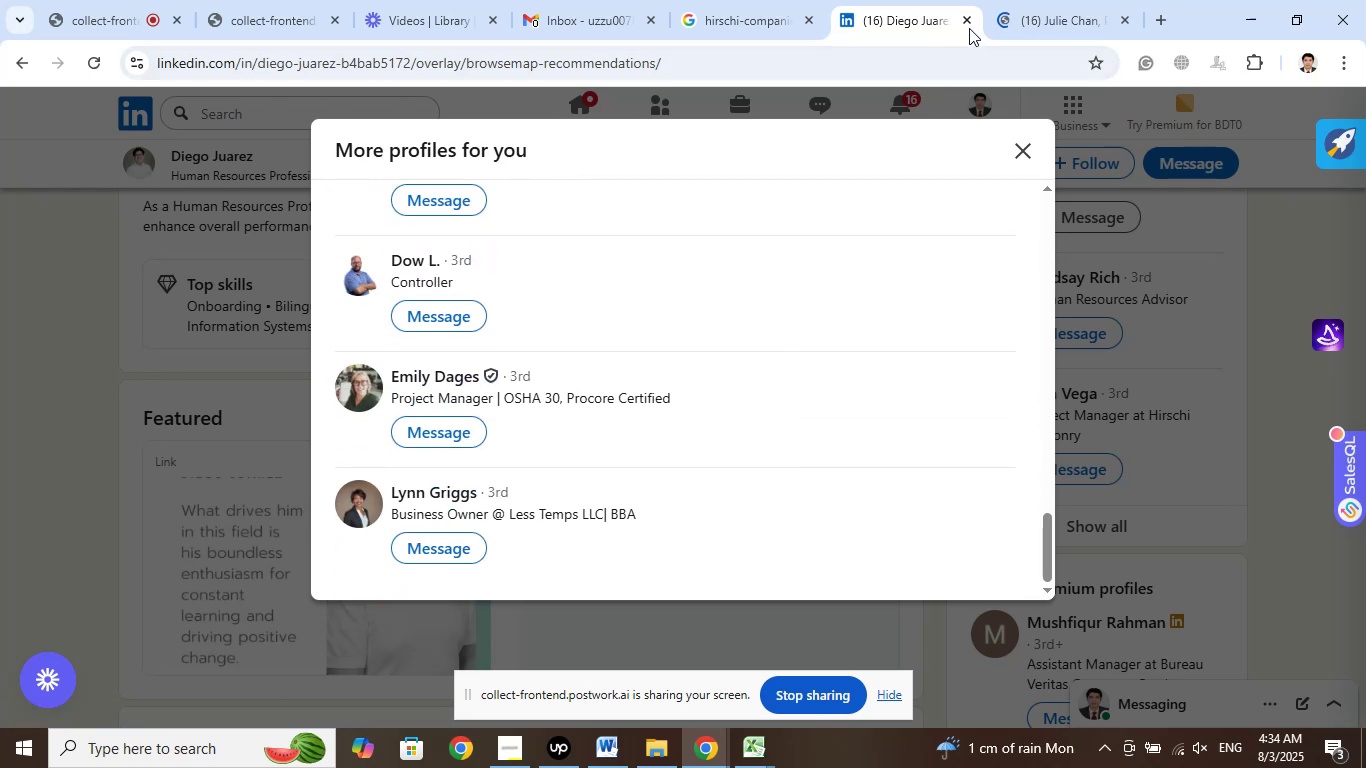 
left_click([972, 21])
 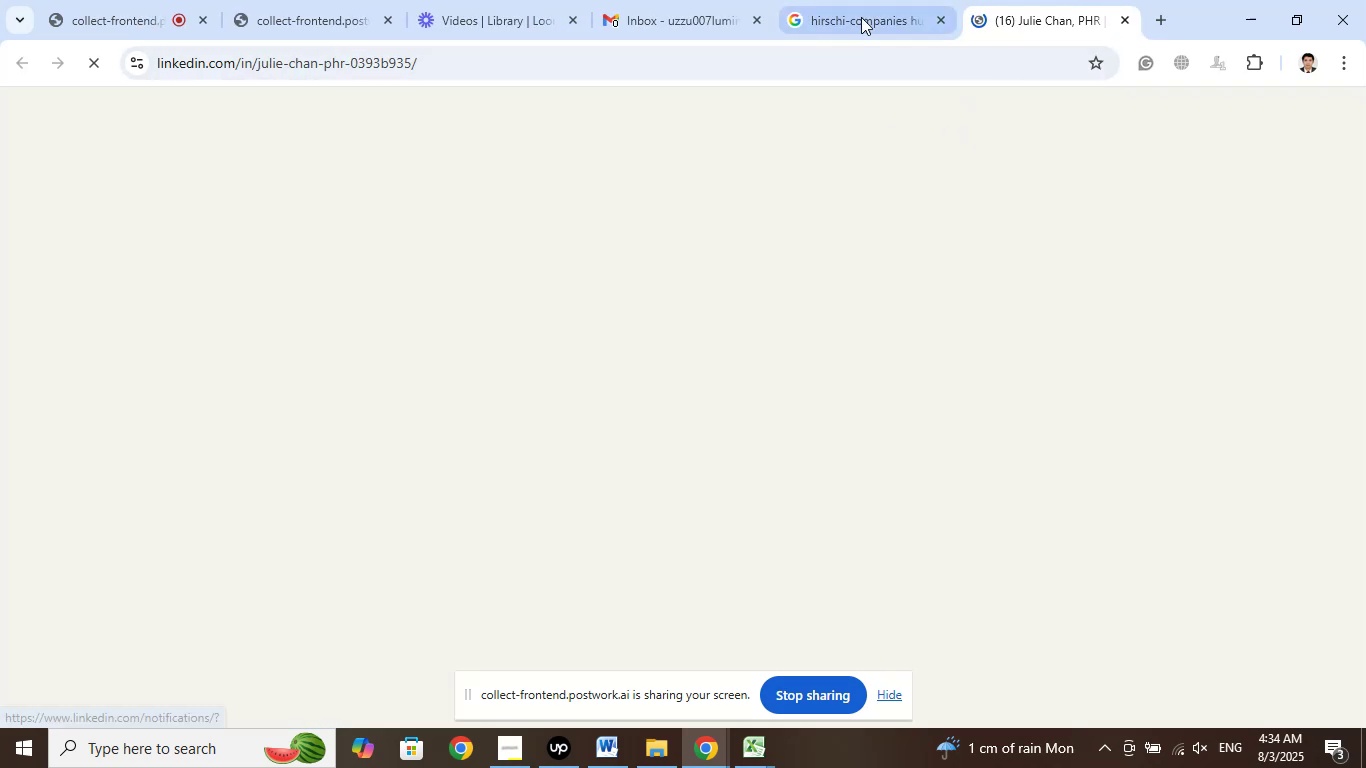 
left_click([865, 0])
 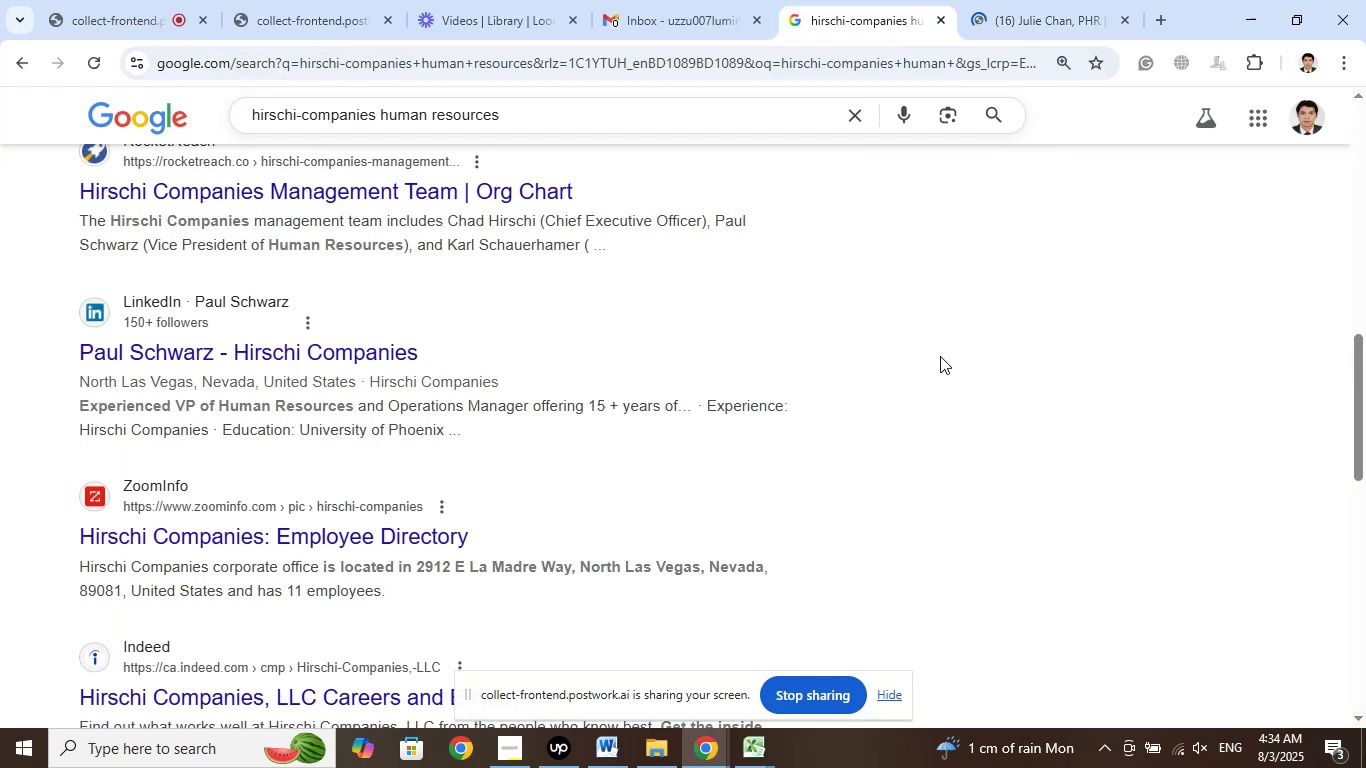 
scroll: coordinate [940, 356], scroll_direction: down, amount: 4.0
 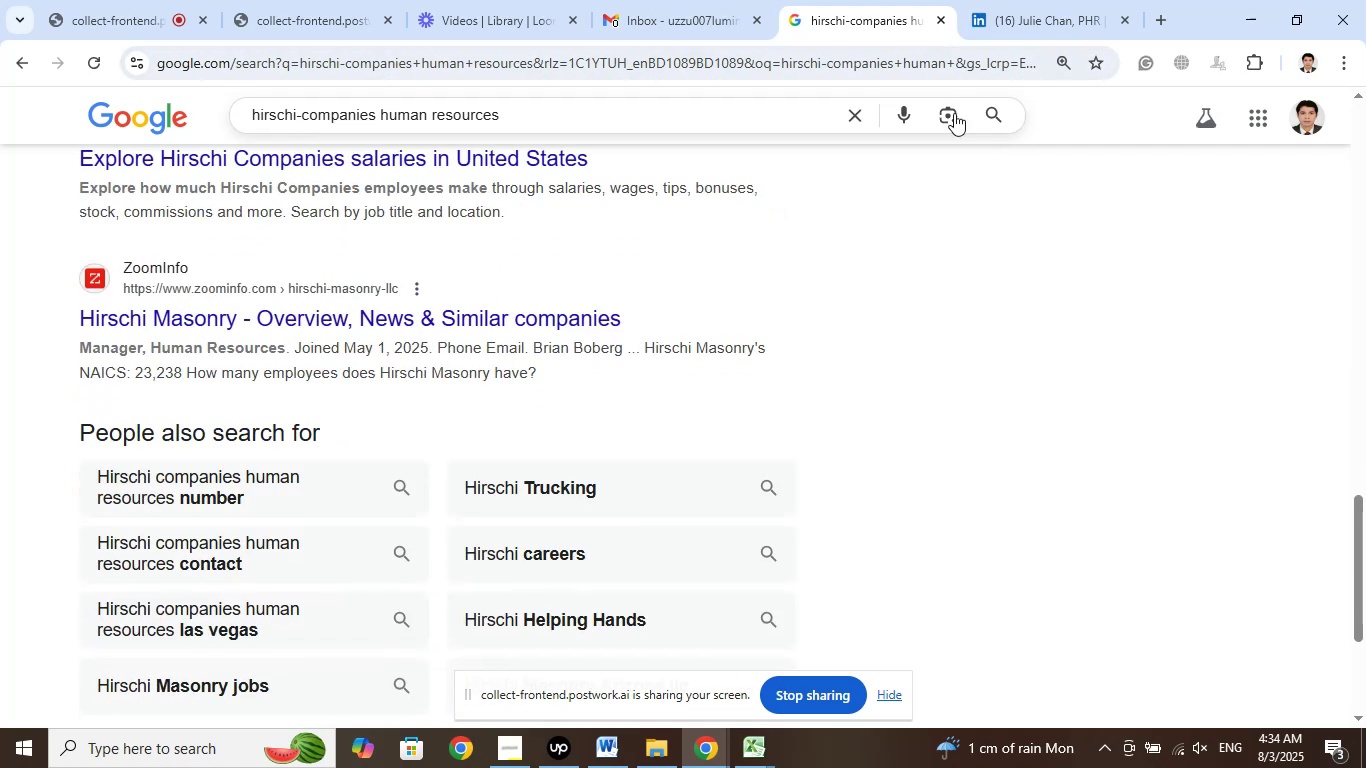 
left_click([1033, 0])
 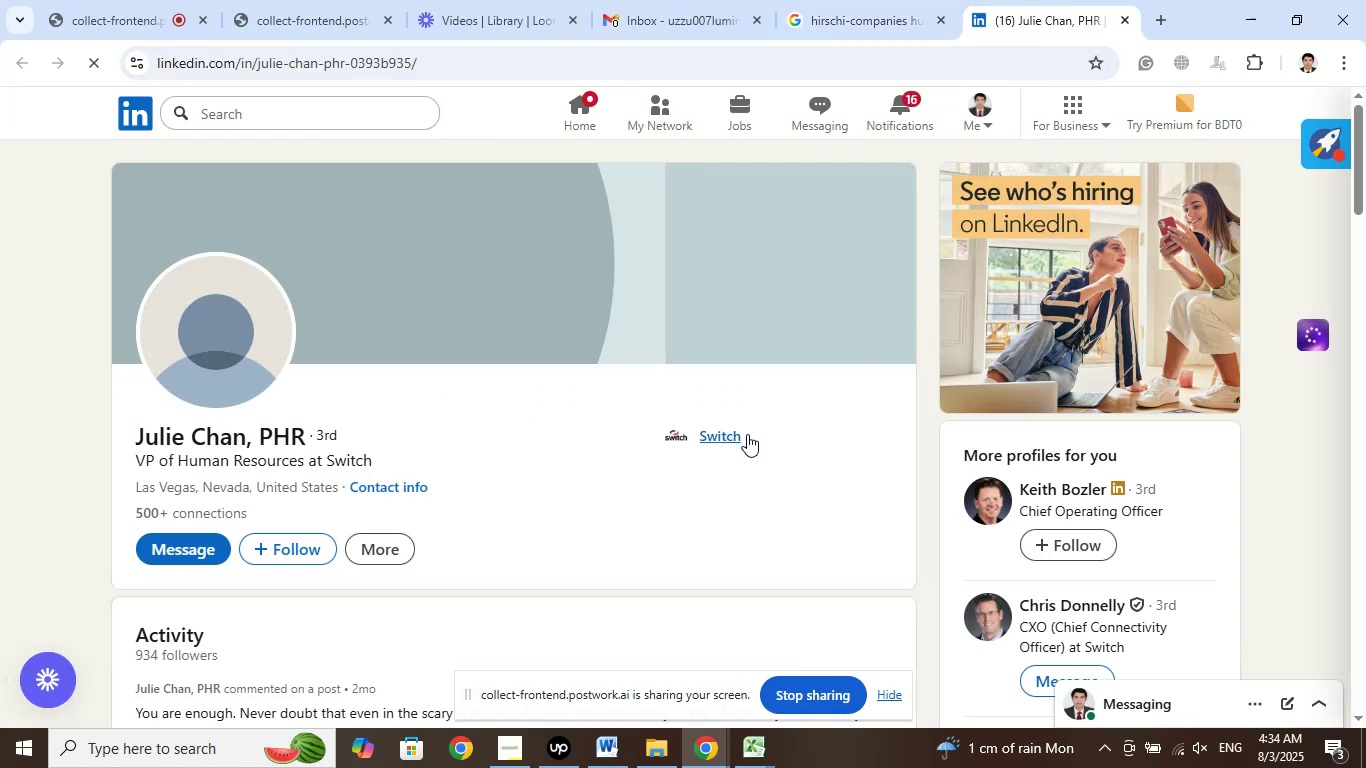 
left_click([738, 434])
 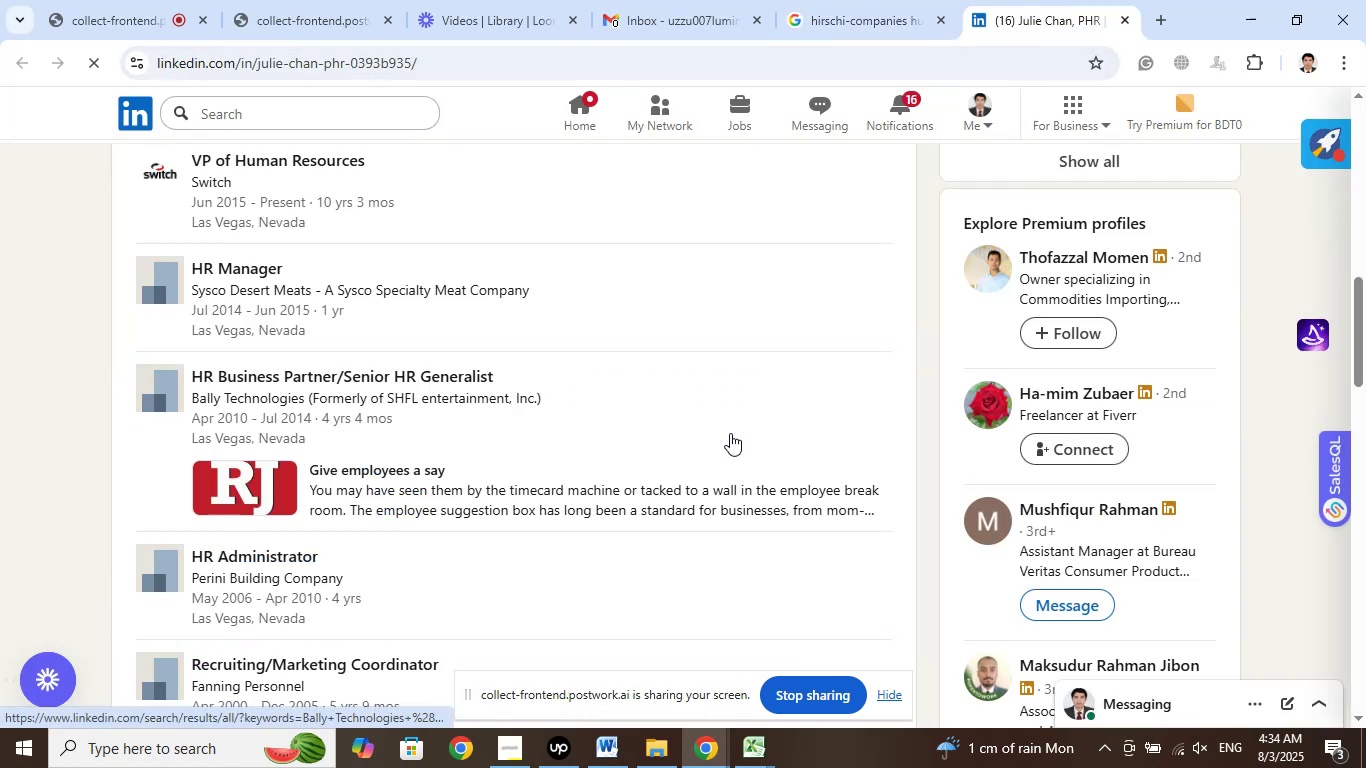 
scroll: coordinate [732, 423], scroll_direction: up, amount: 2.0
 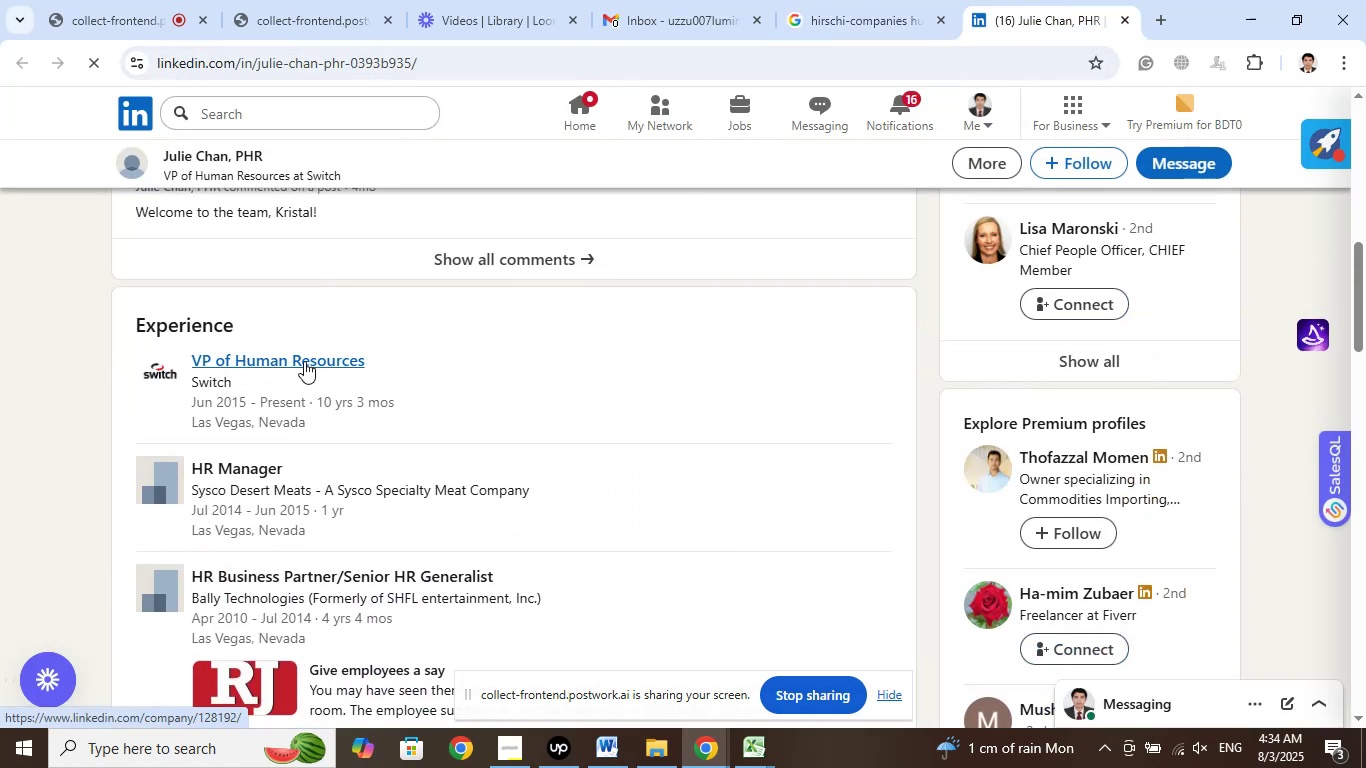 
right_click([304, 361])
 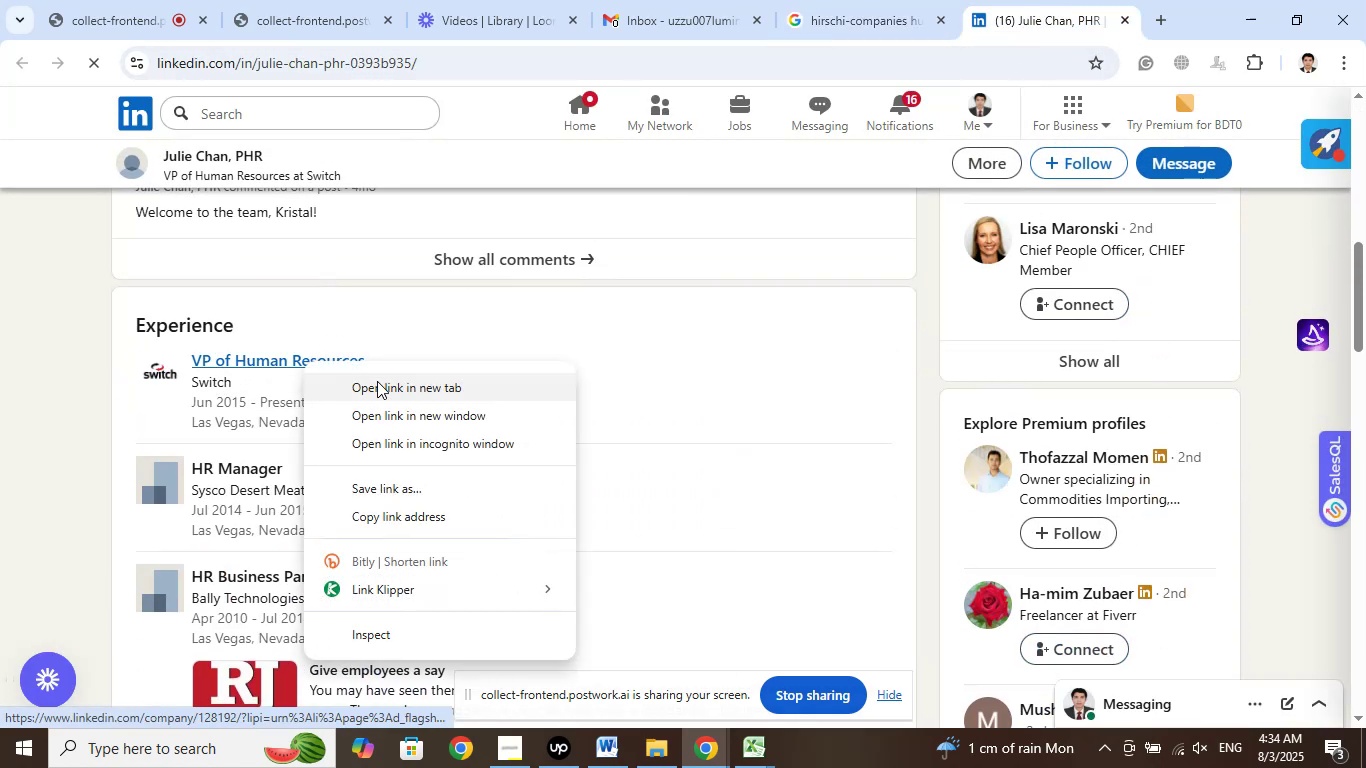 
left_click([377, 381])
 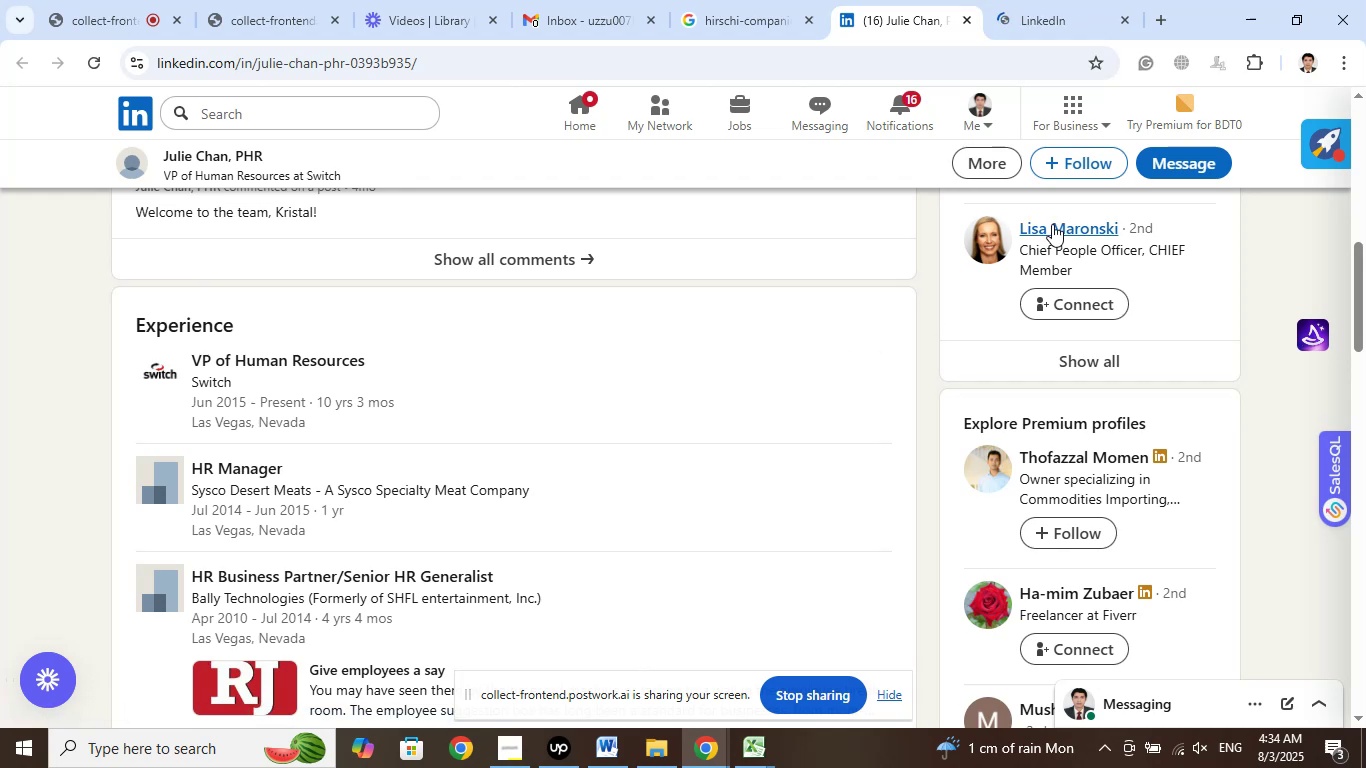 
right_click([1052, 224])
 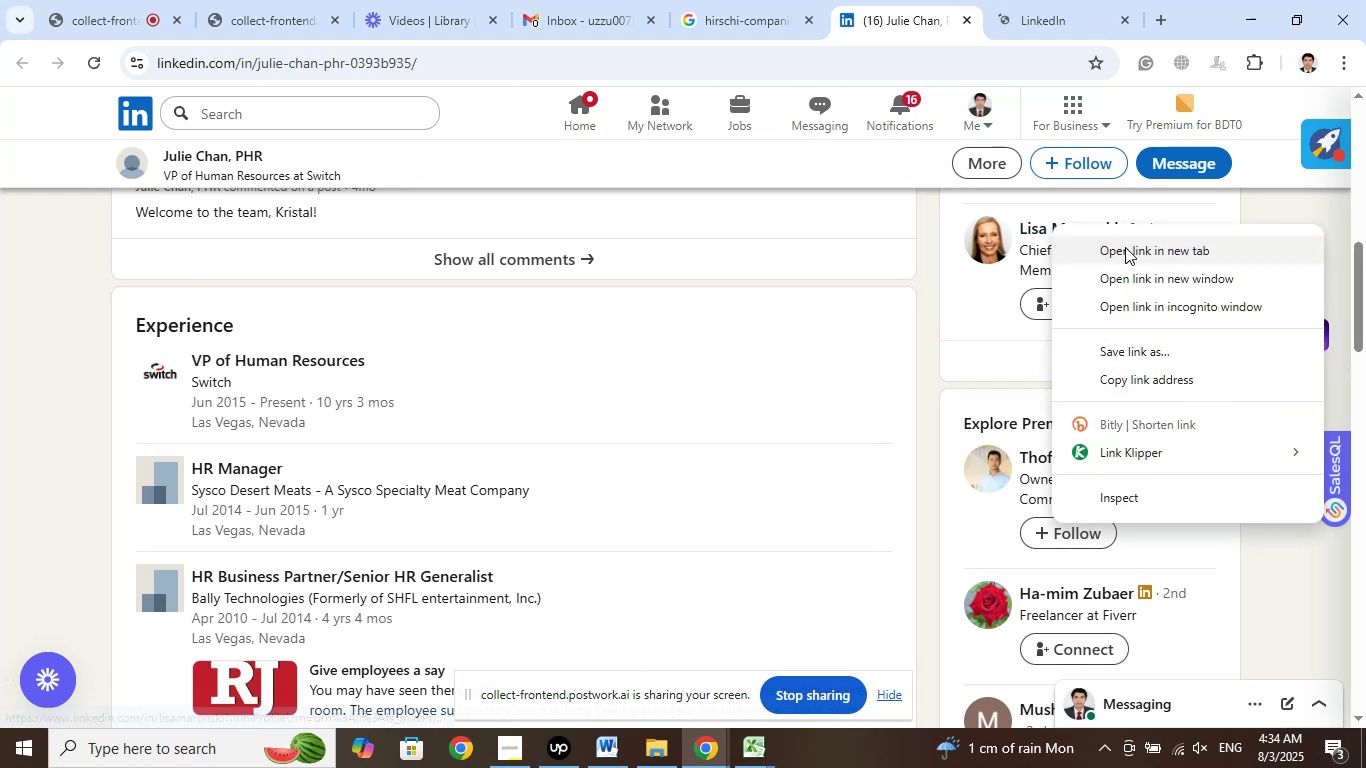 
left_click([1131, 247])
 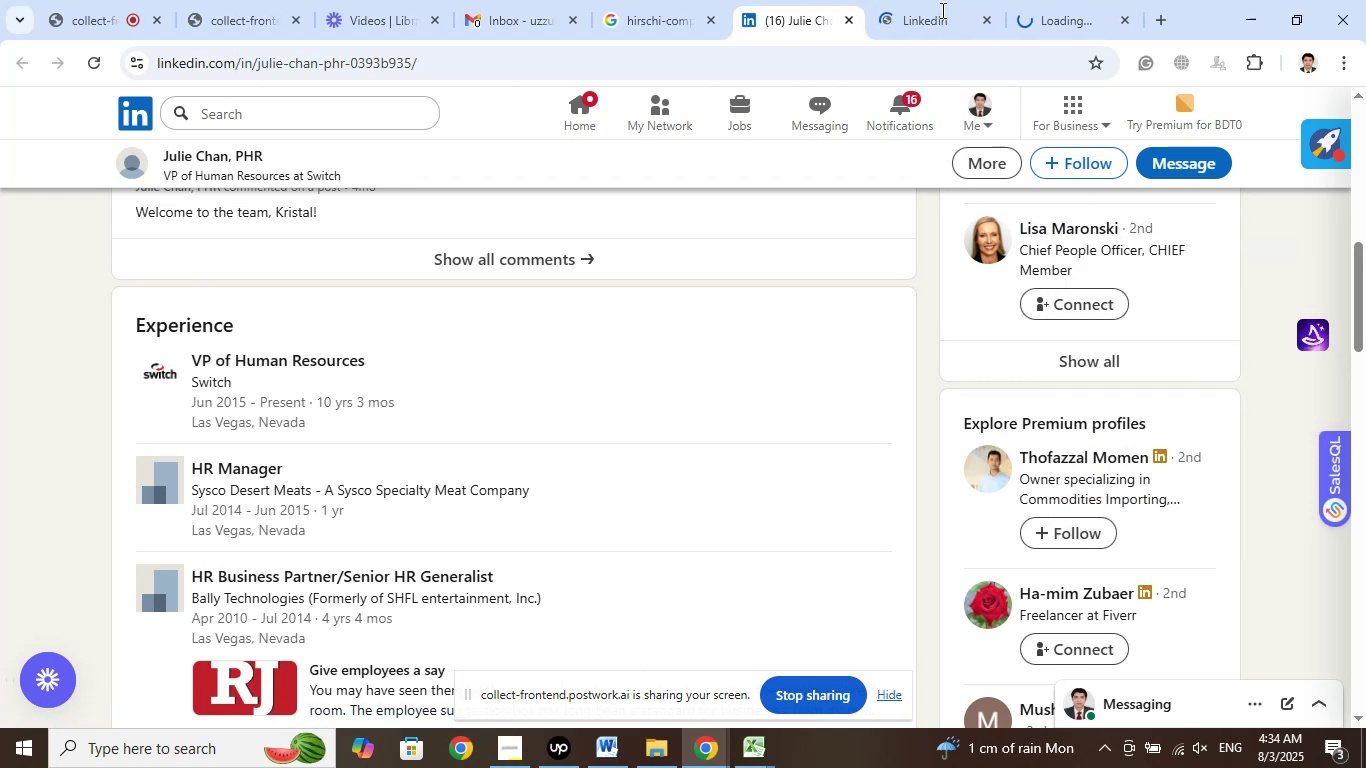 
left_click([935, 5])
 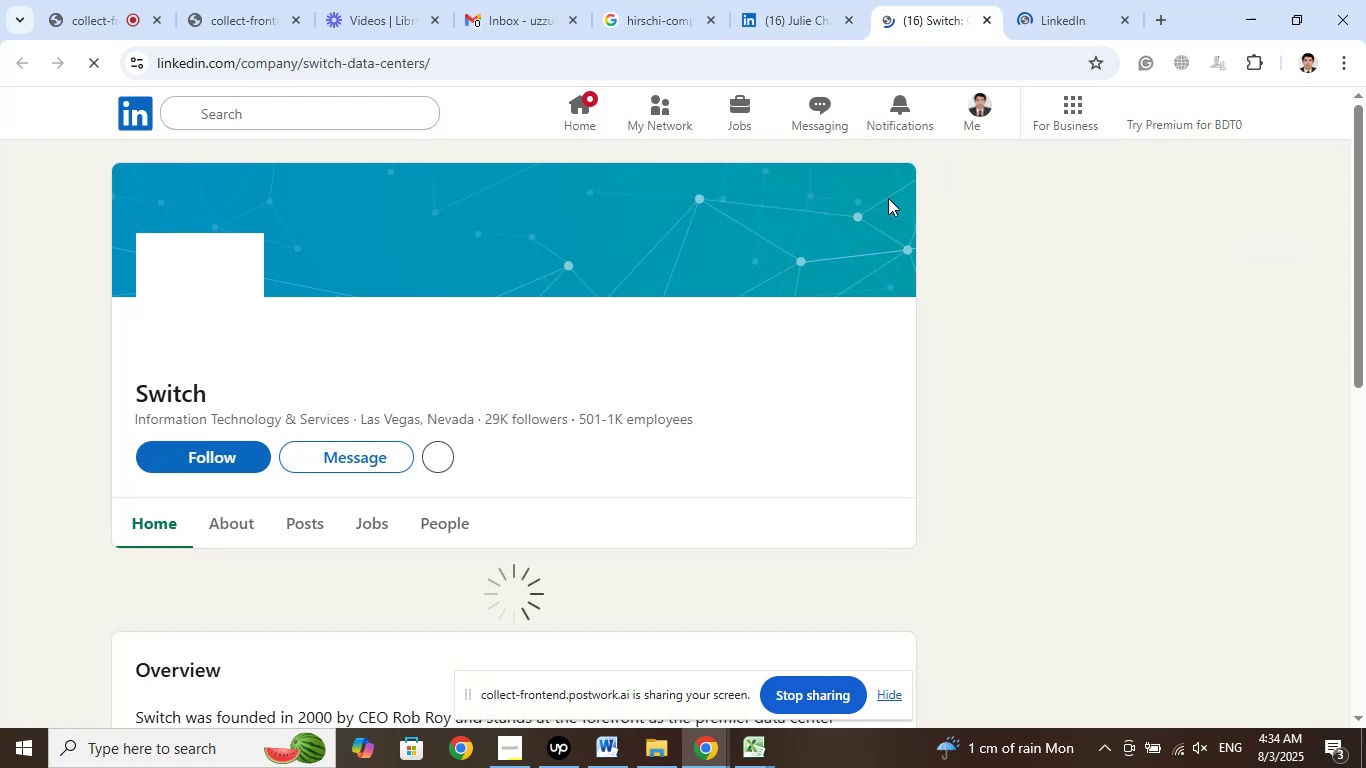 
wait(6.7)
 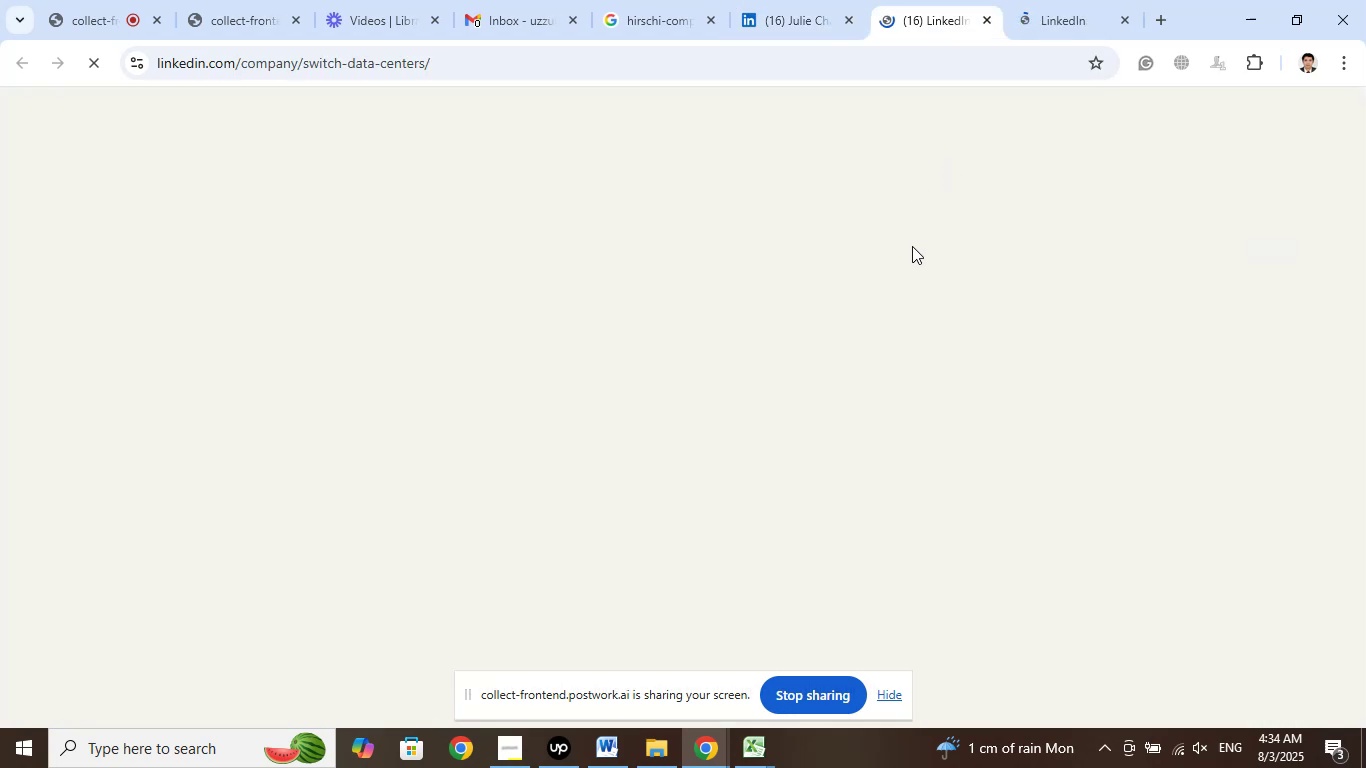 
left_click([847, 24])
 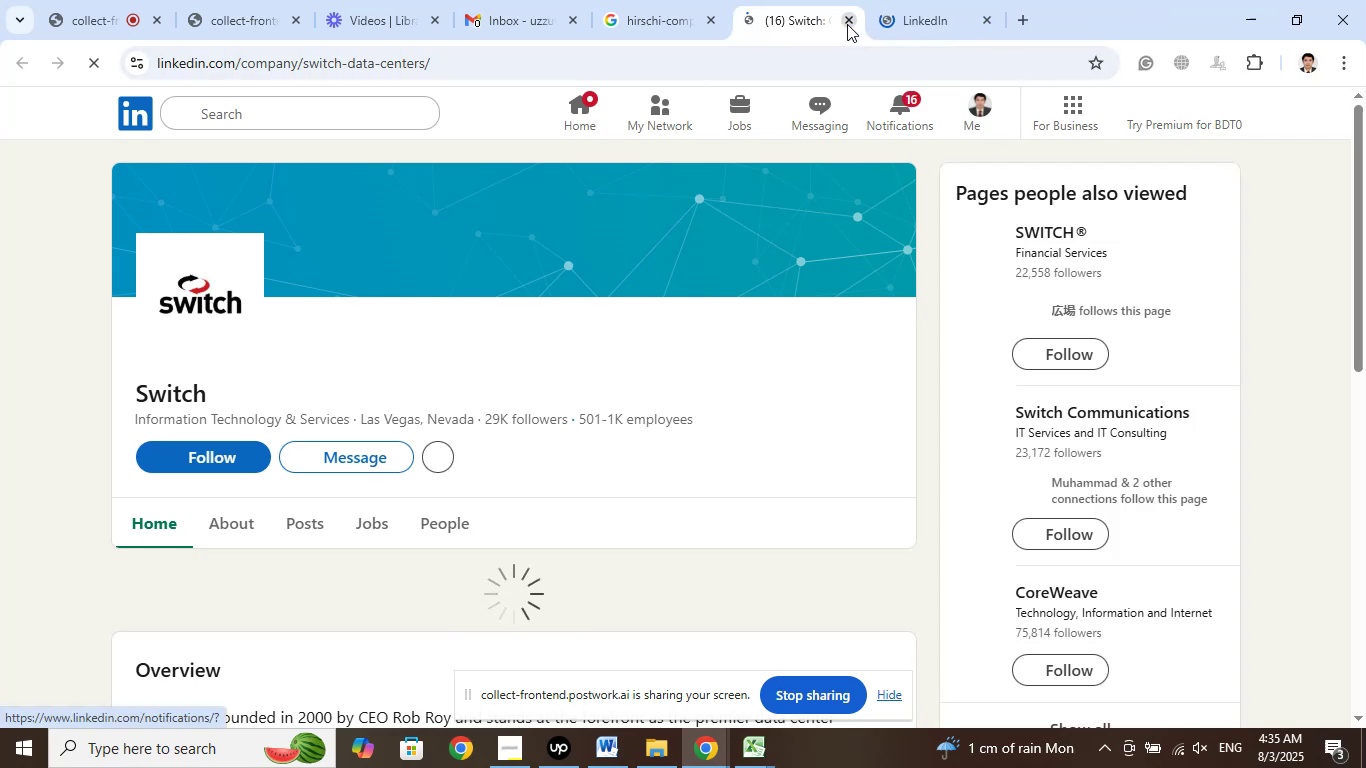 
left_click([847, 24])
 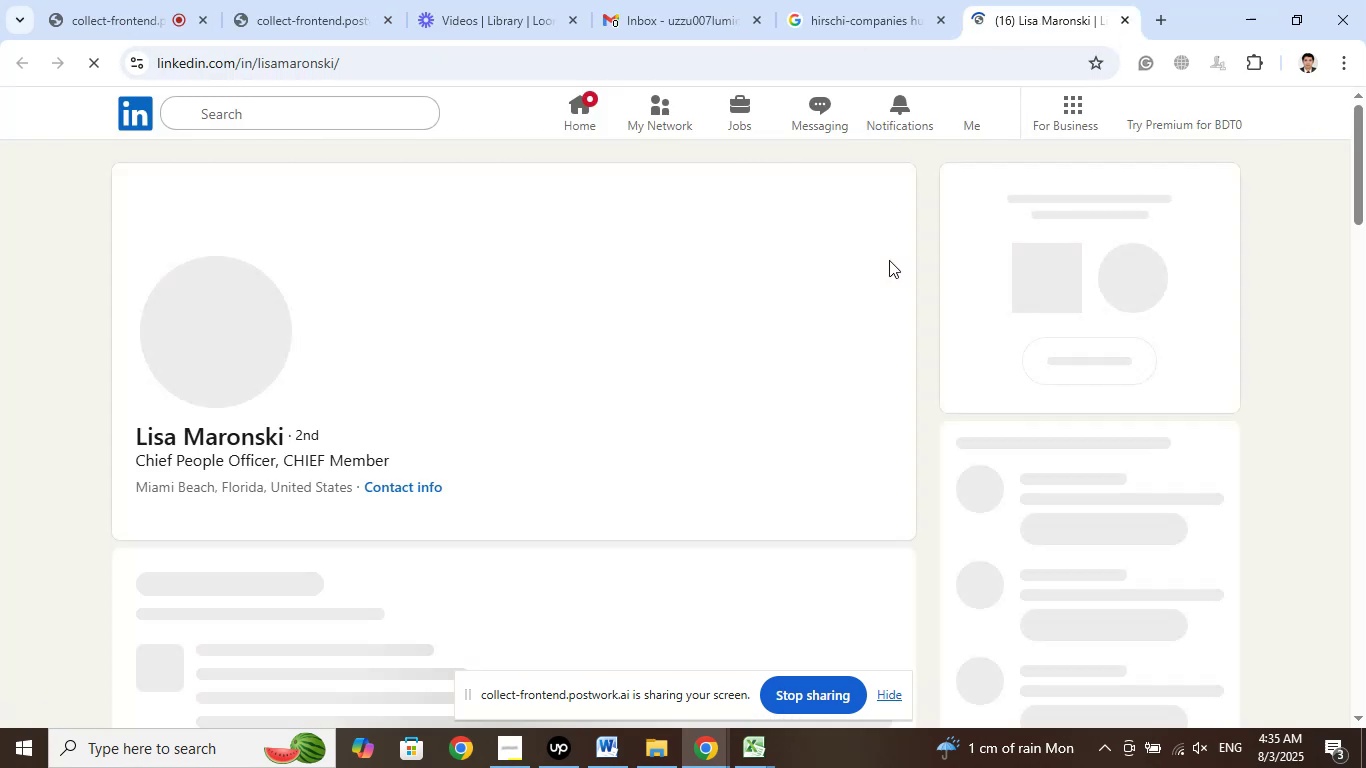 
mouse_move([601, 407])
 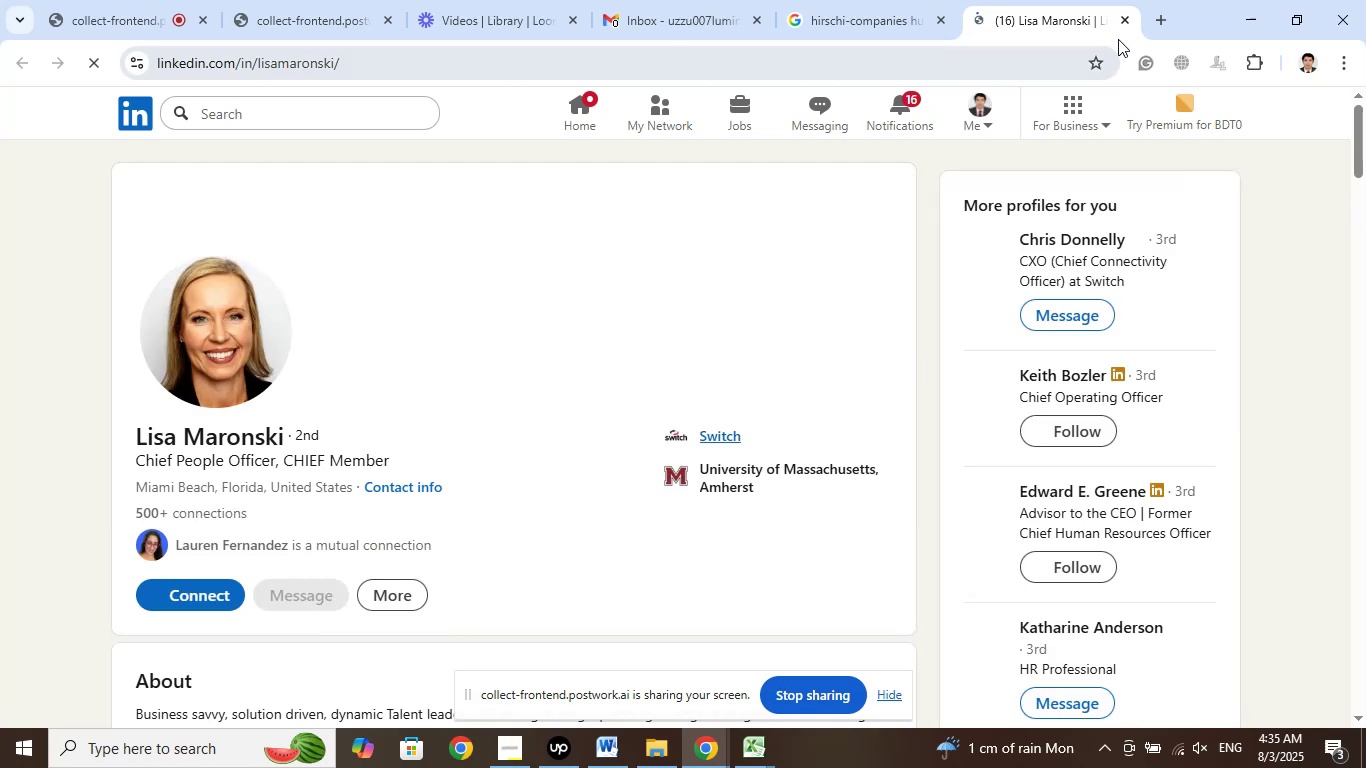 
left_click([1122, 24])
 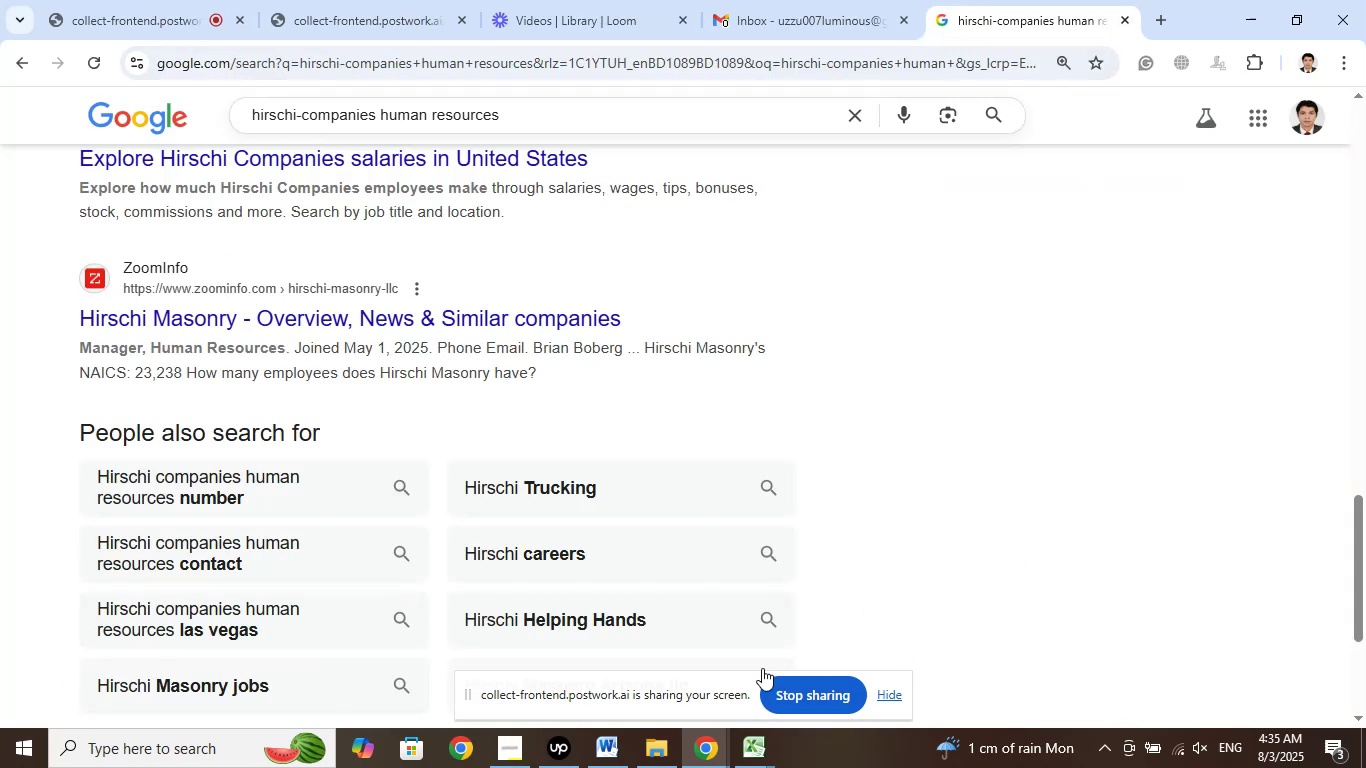 
left_click([749, 762])
 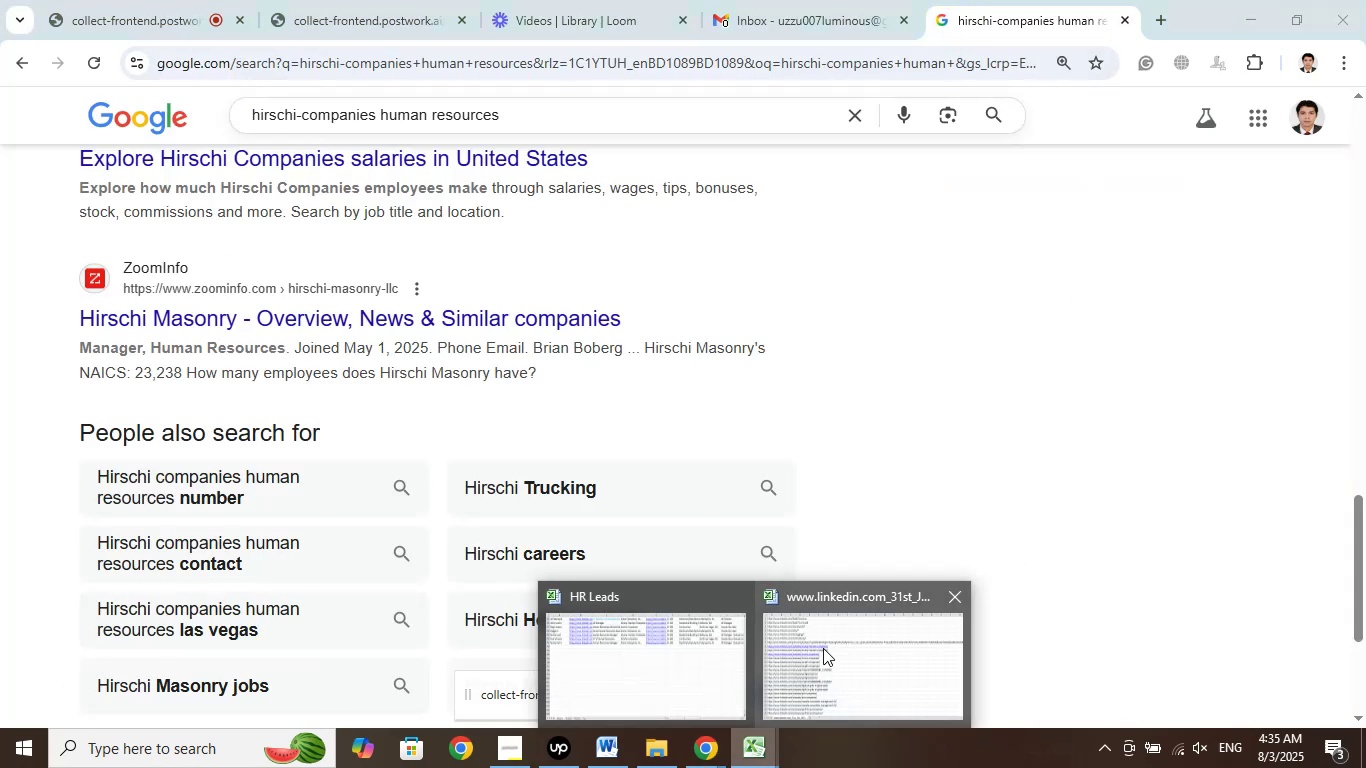 
left_click([823, 648])
 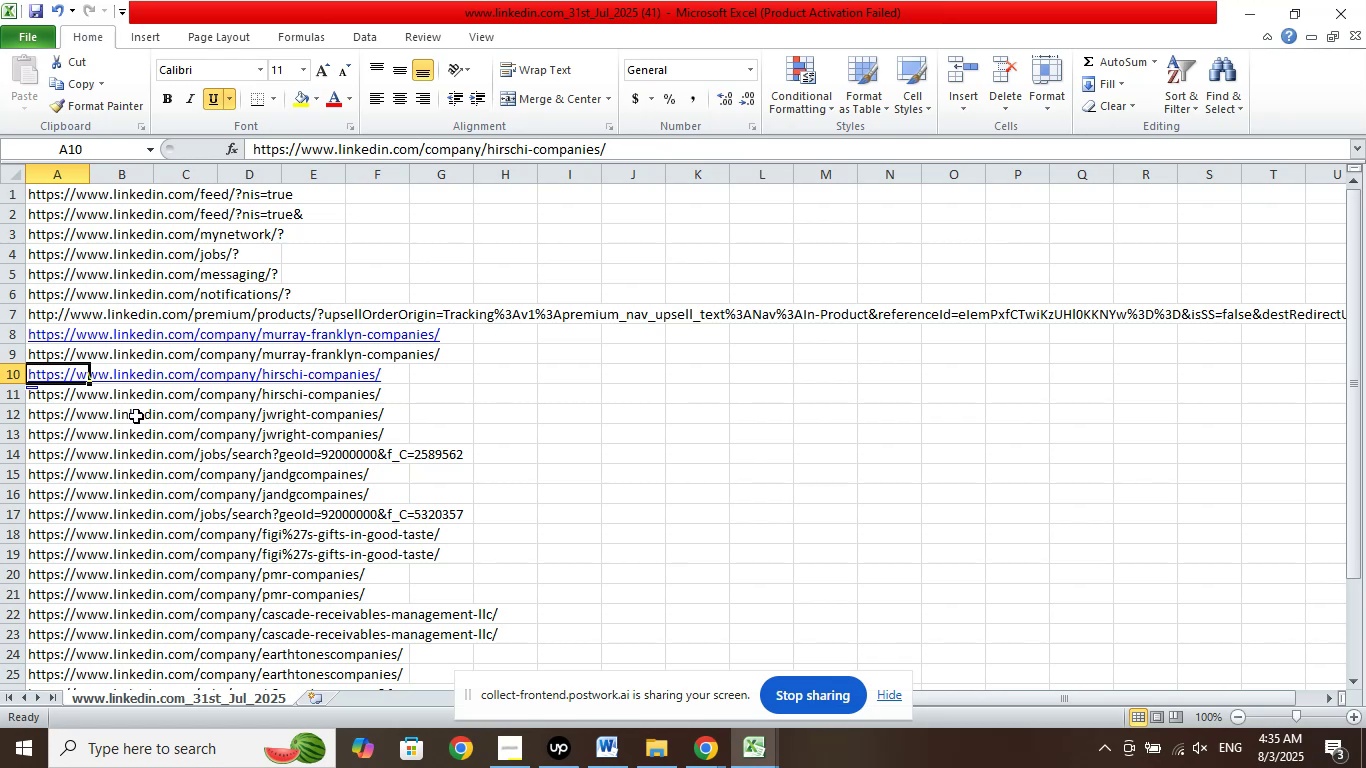 
left_click([42, 413])
 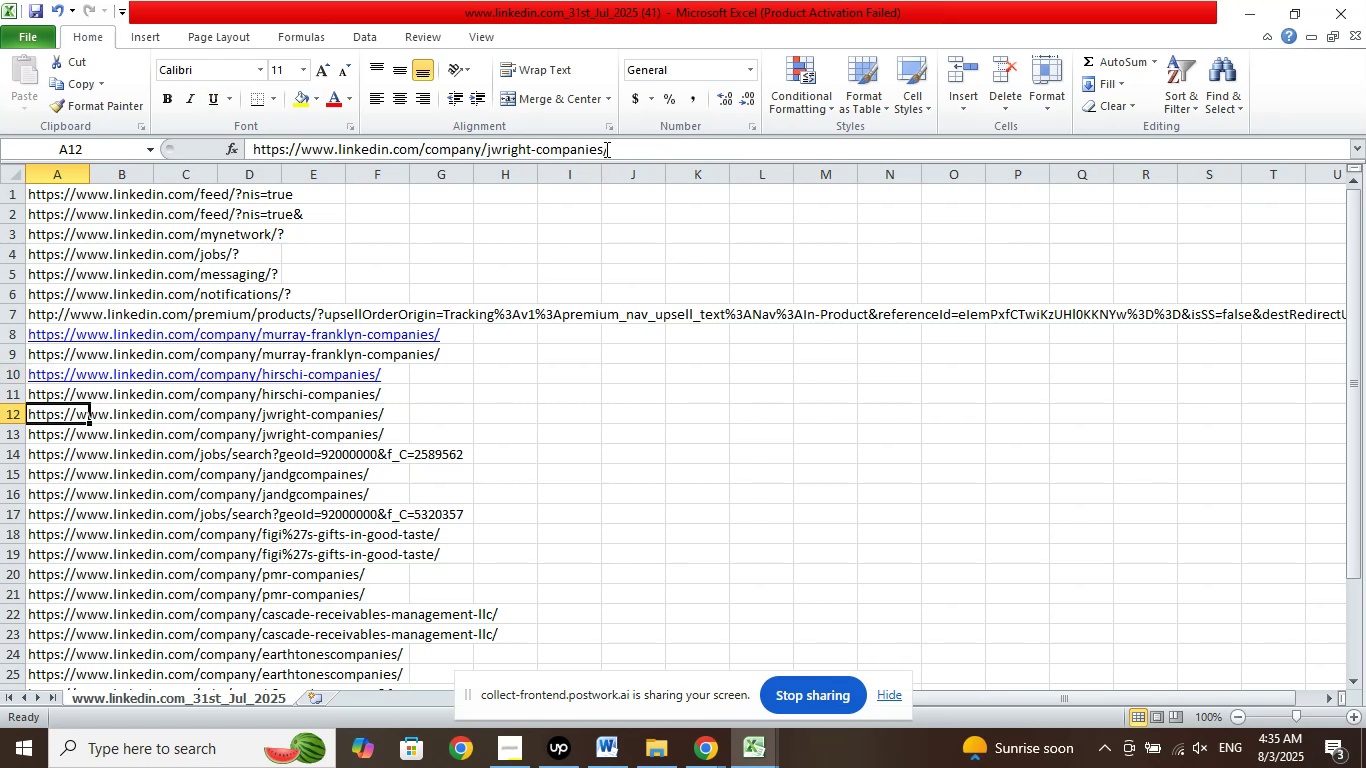 
left_click_drag(start_coordinate=[600, 147], to_coordinate=[490, 155])
 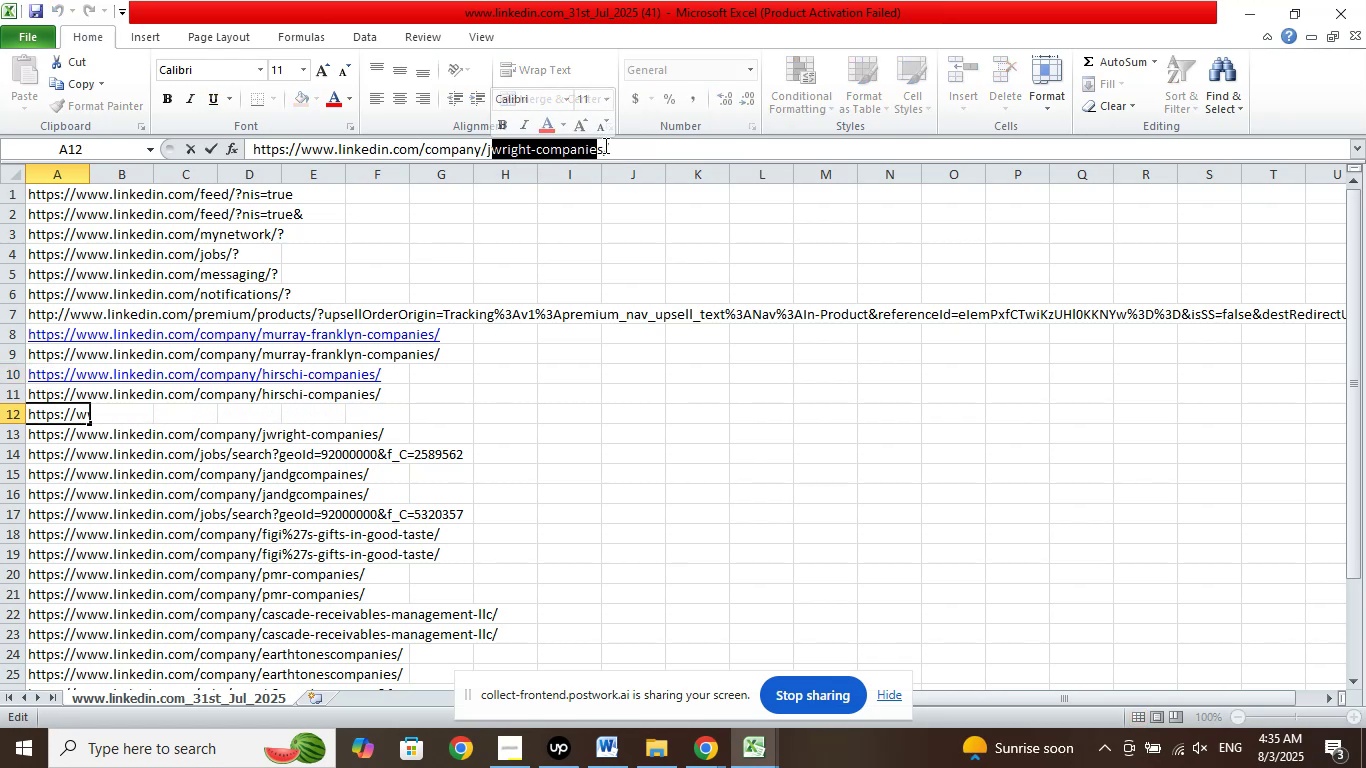 
left_click([605, 146])
 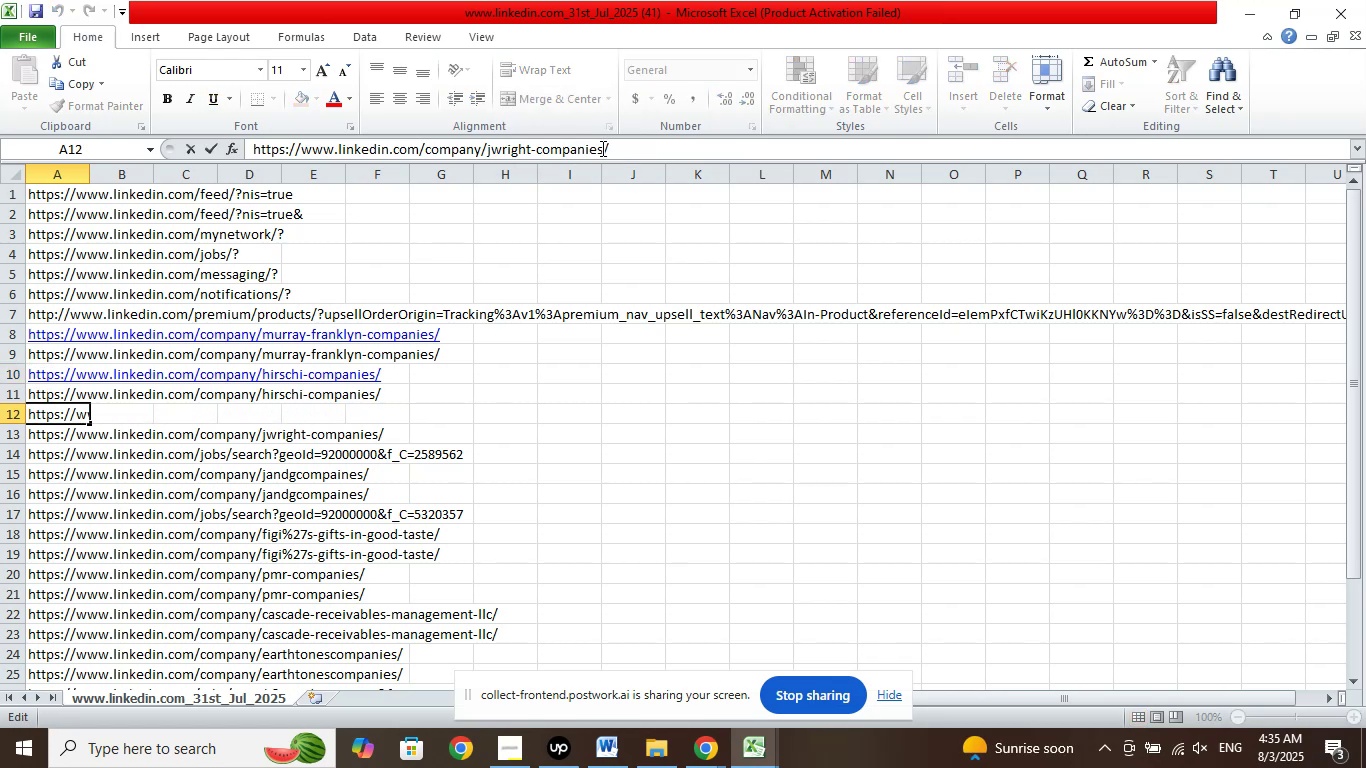 
left_click_drag(start_coordinate=[601, 148], to_coordinate=[485, 152])
 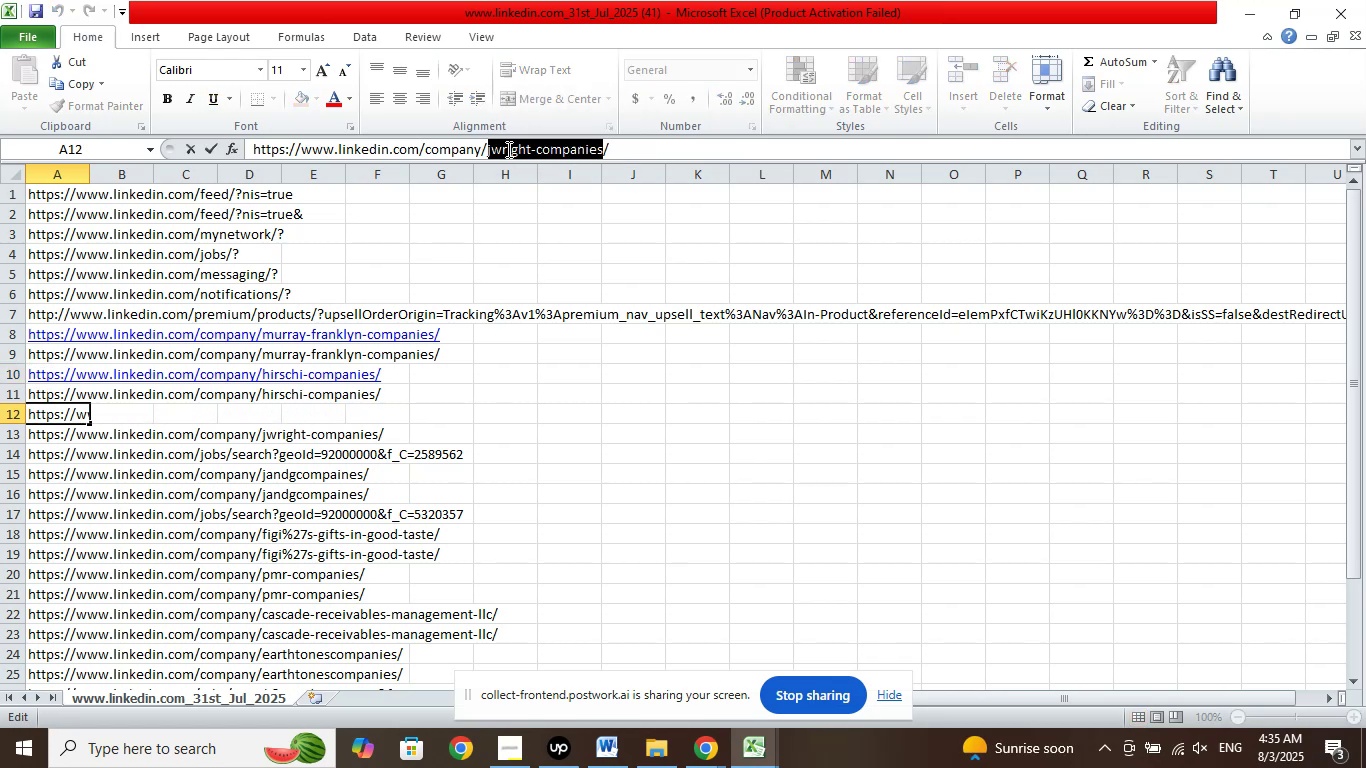 
right_click([507, 149])
 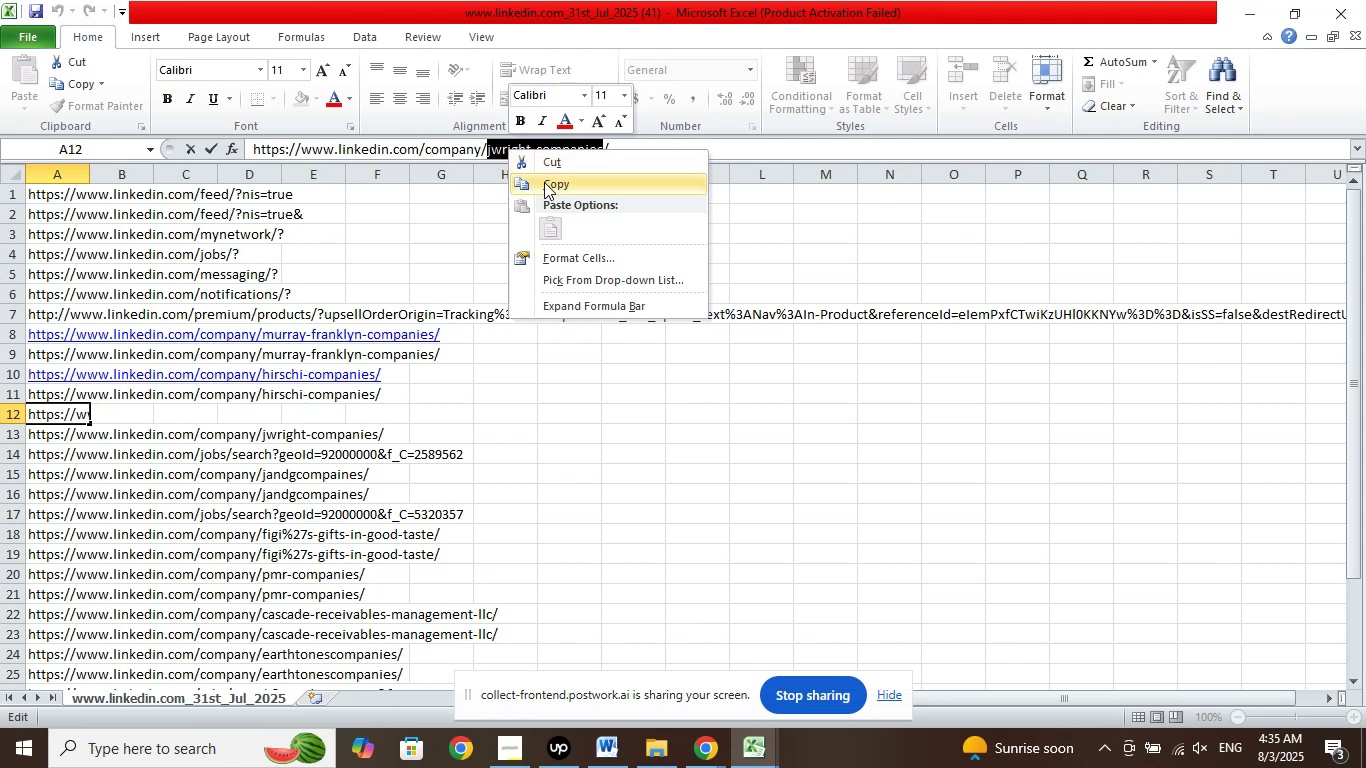 
left_click([544, 182])
 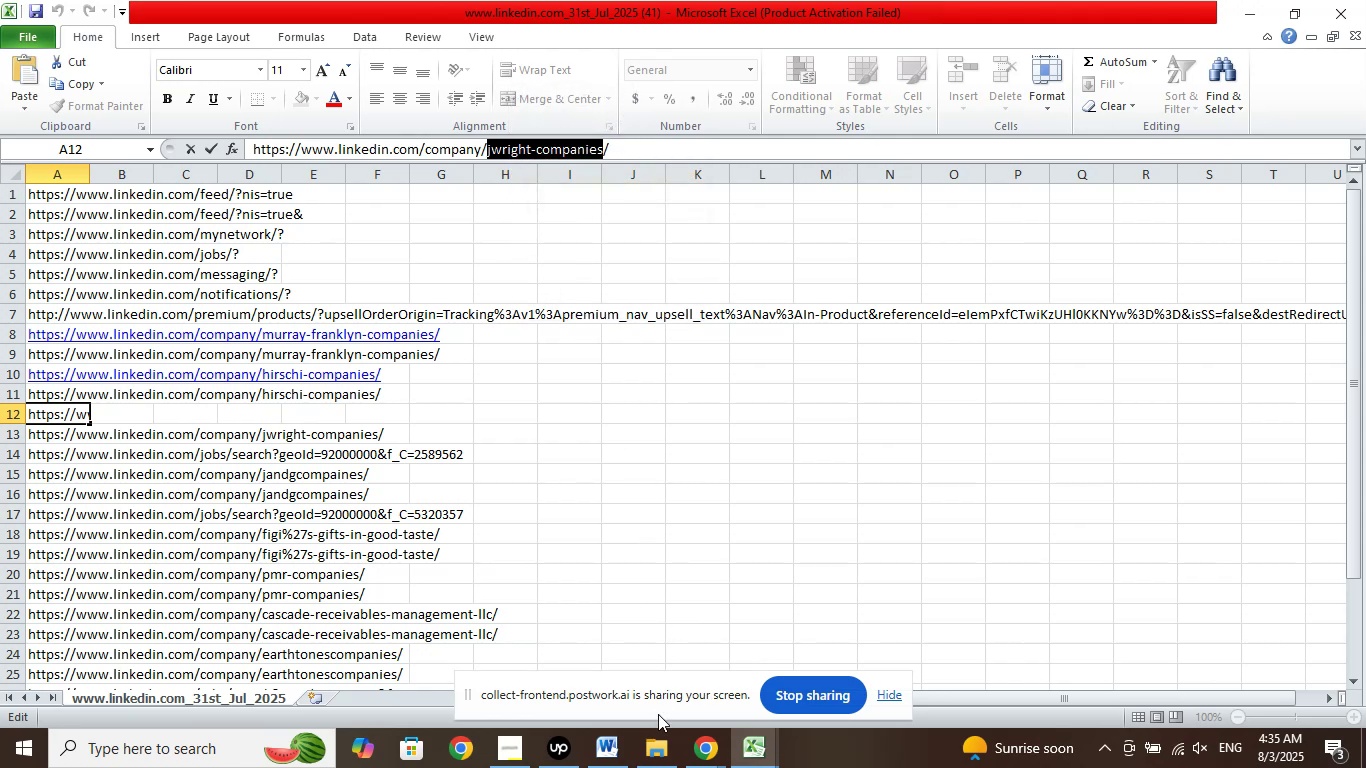 
left_click([702, 752])
 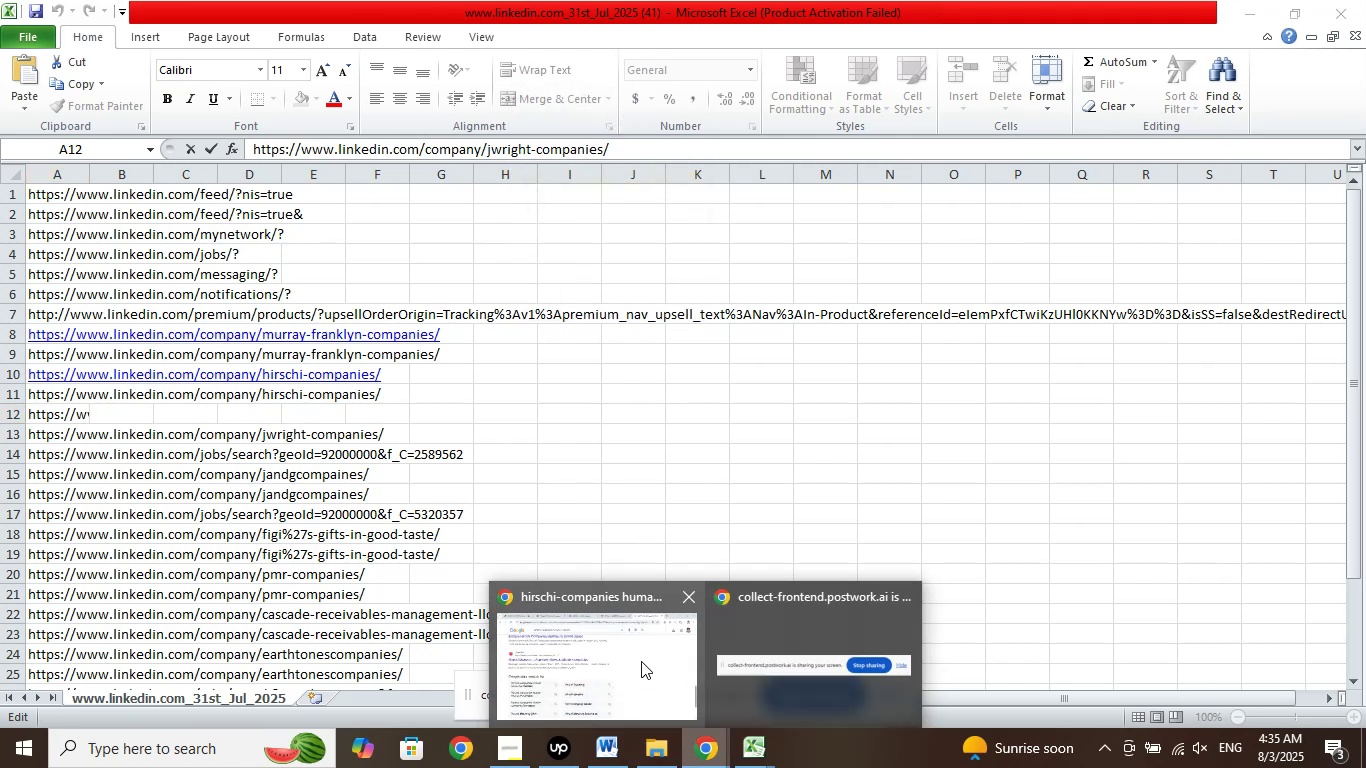 
left_click([641, 661])
 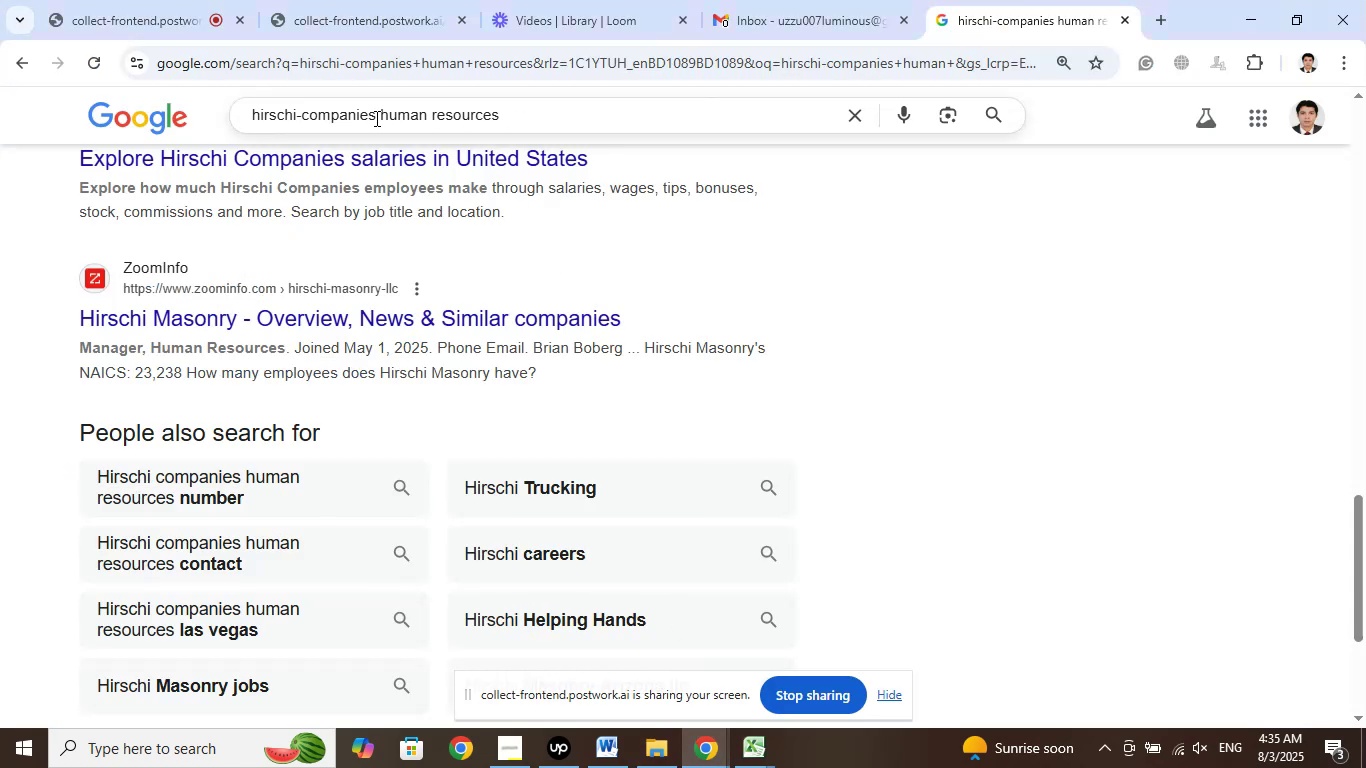 
left_click_drag(start_coordinate=[375, 118], to_coordinate=[217, 118])
 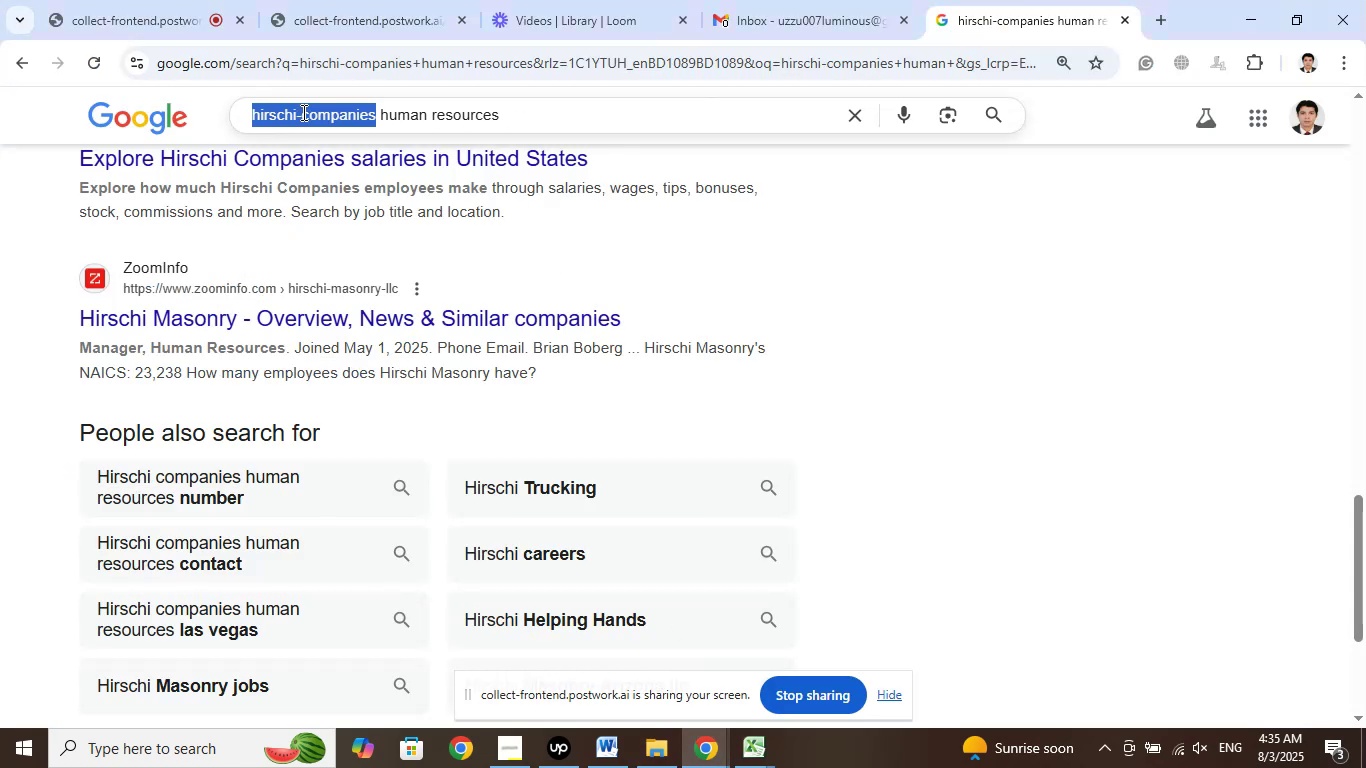 
right_click([302, 112])
 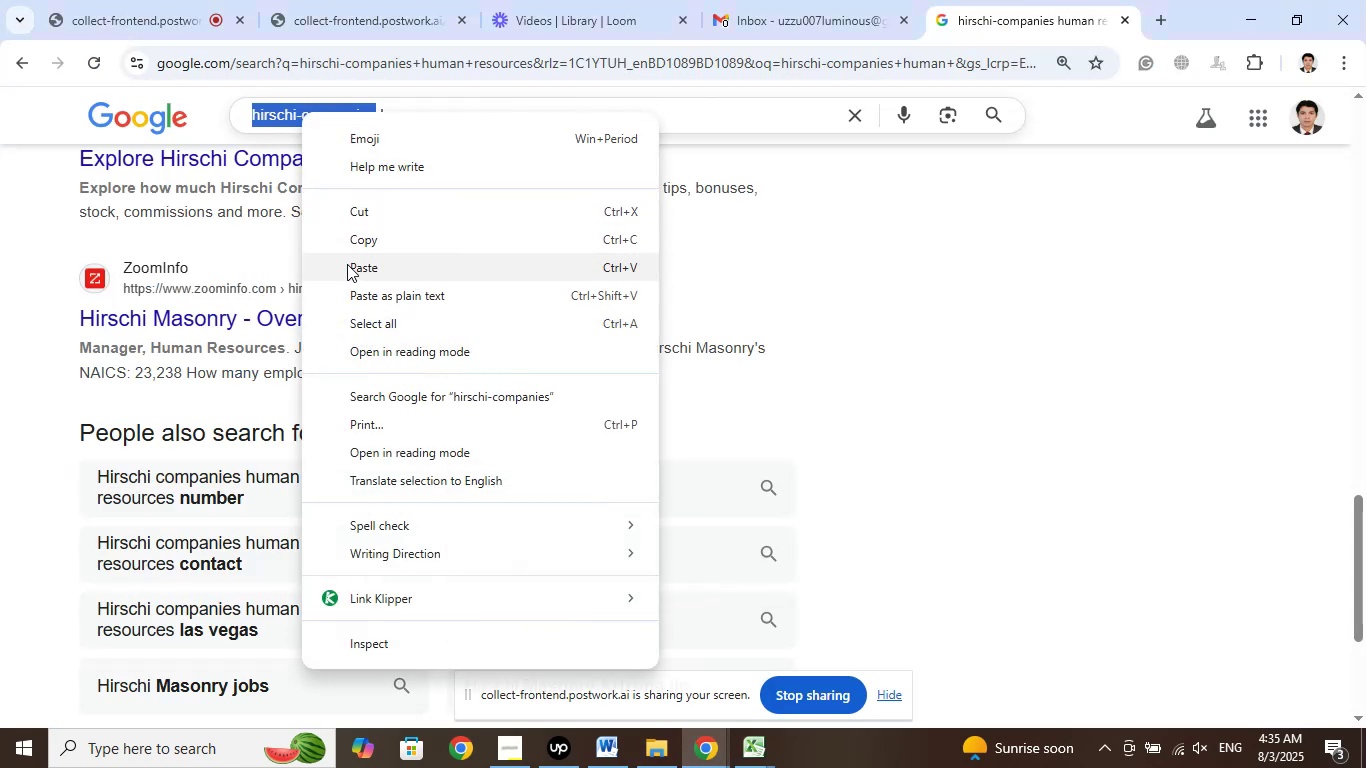 
left_click_drag(start_coordinate=[347, 267], to_coordinate=[349, 272])
 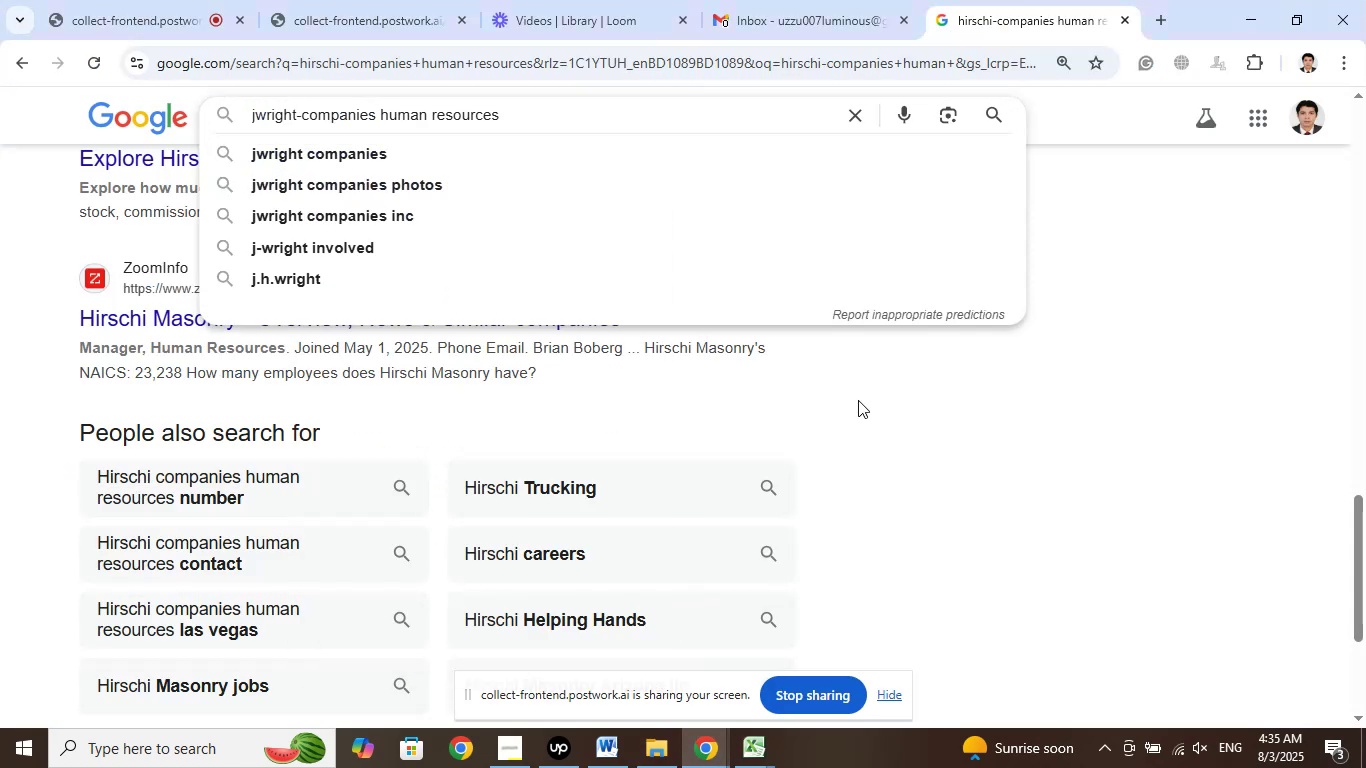 
key(Enter)
 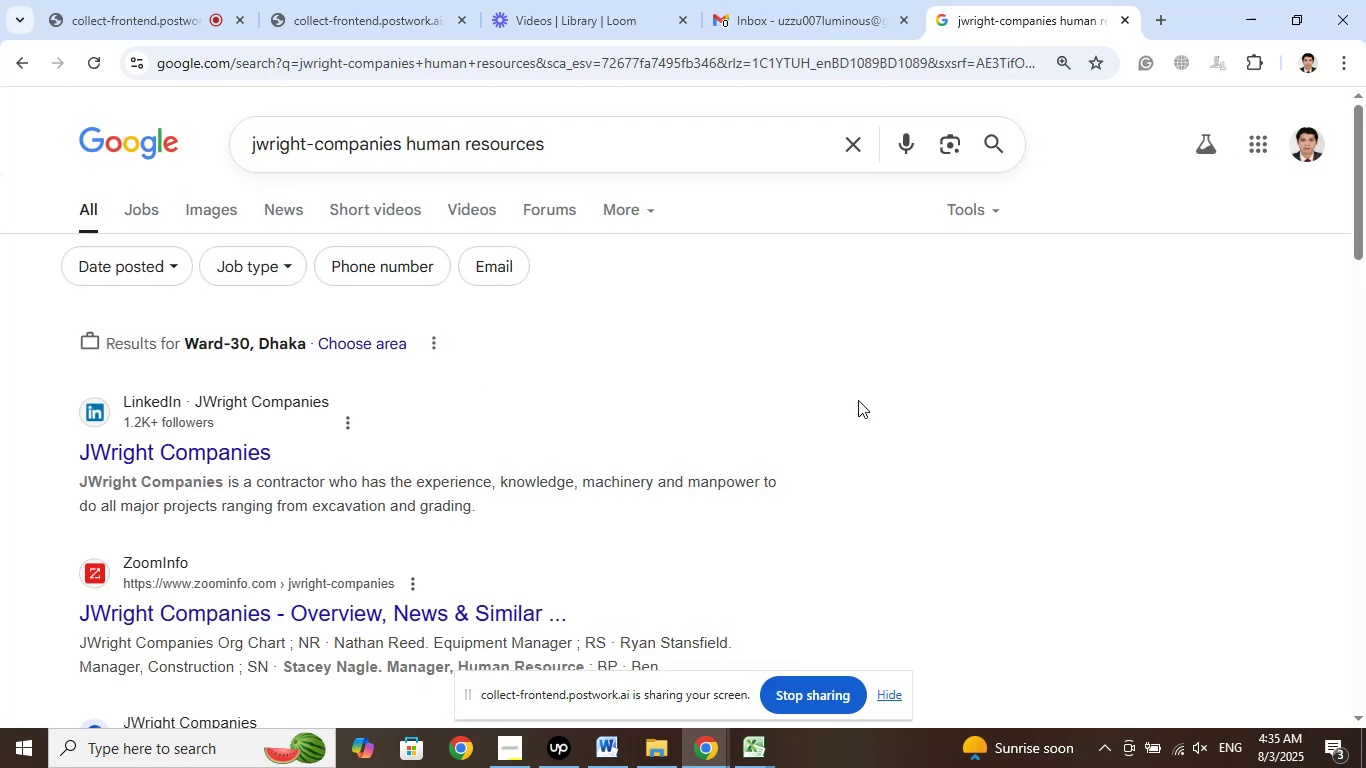 
wait(5.34)
 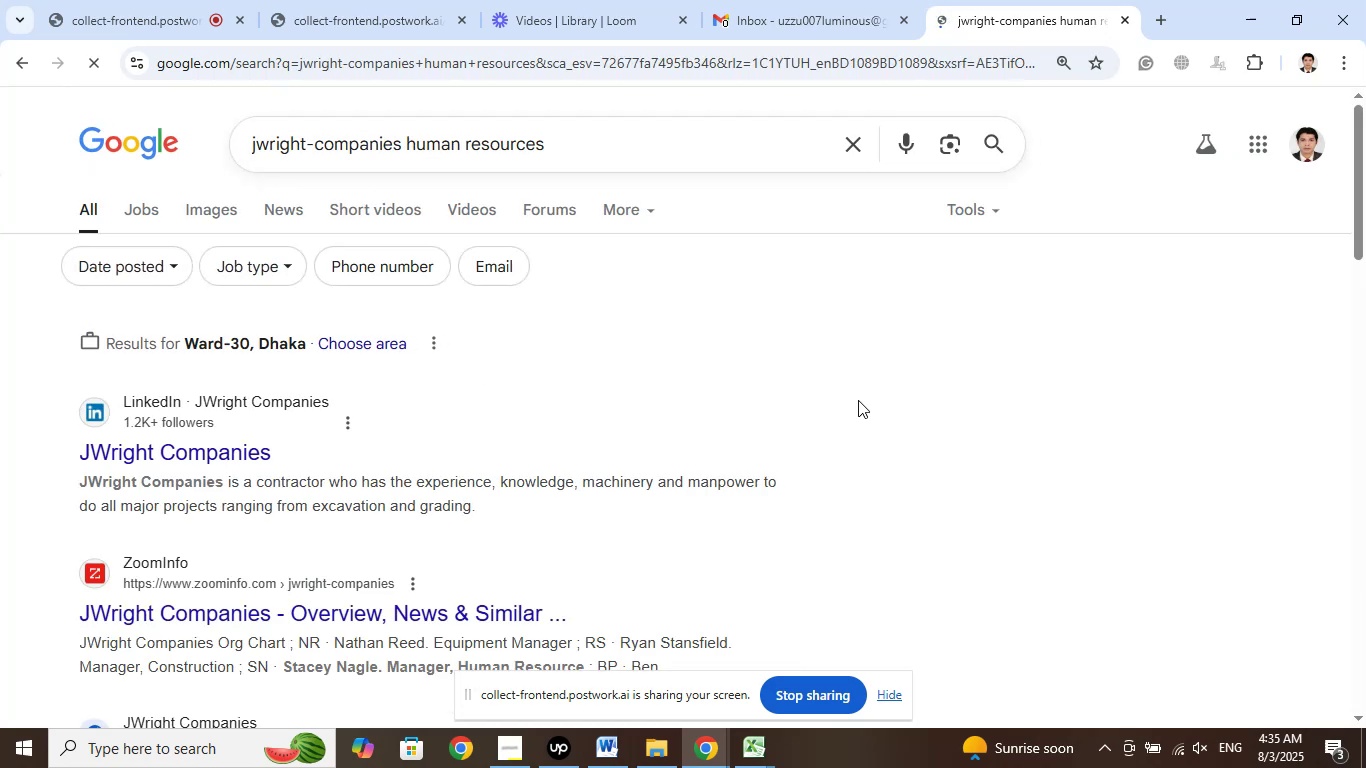 
scroll: coordinate [1015, 347], scroll_direction: down, amount: 15.0
 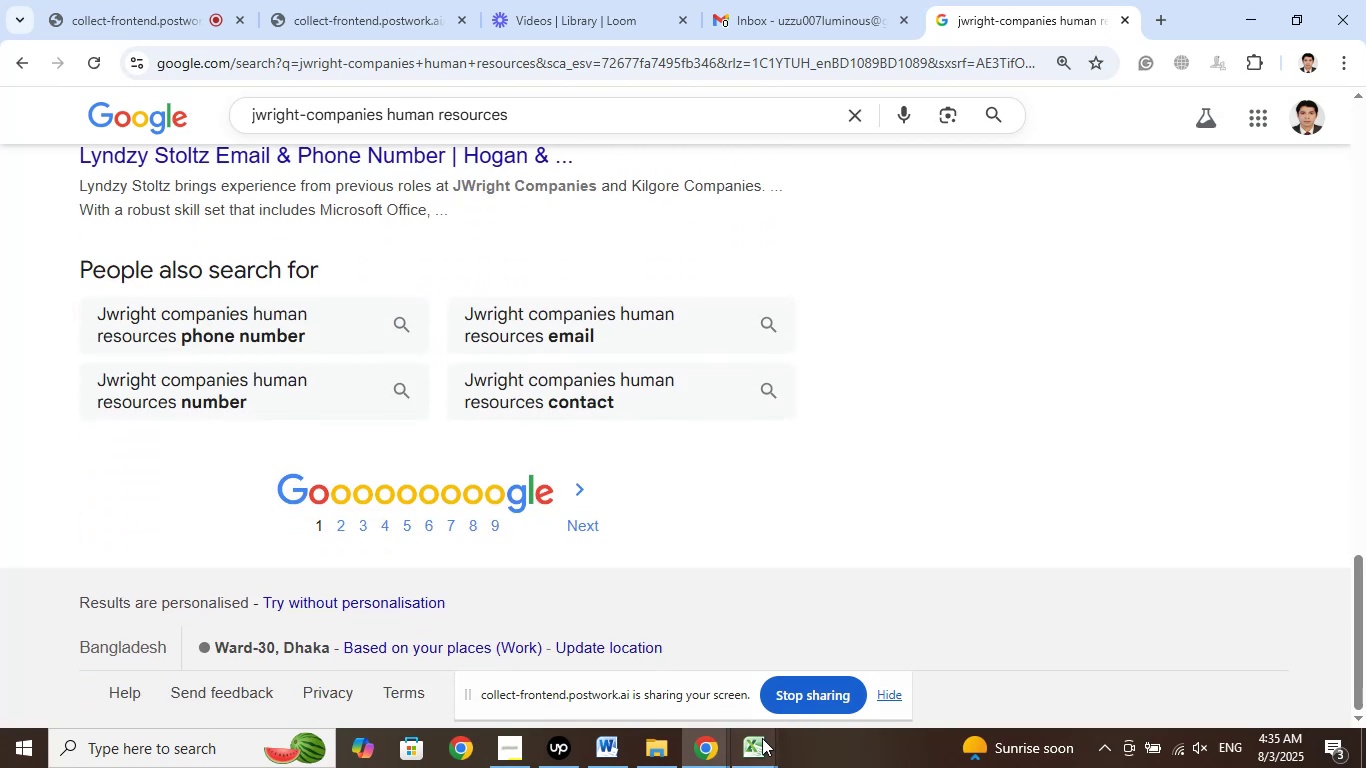 
left_click([761, 740])
 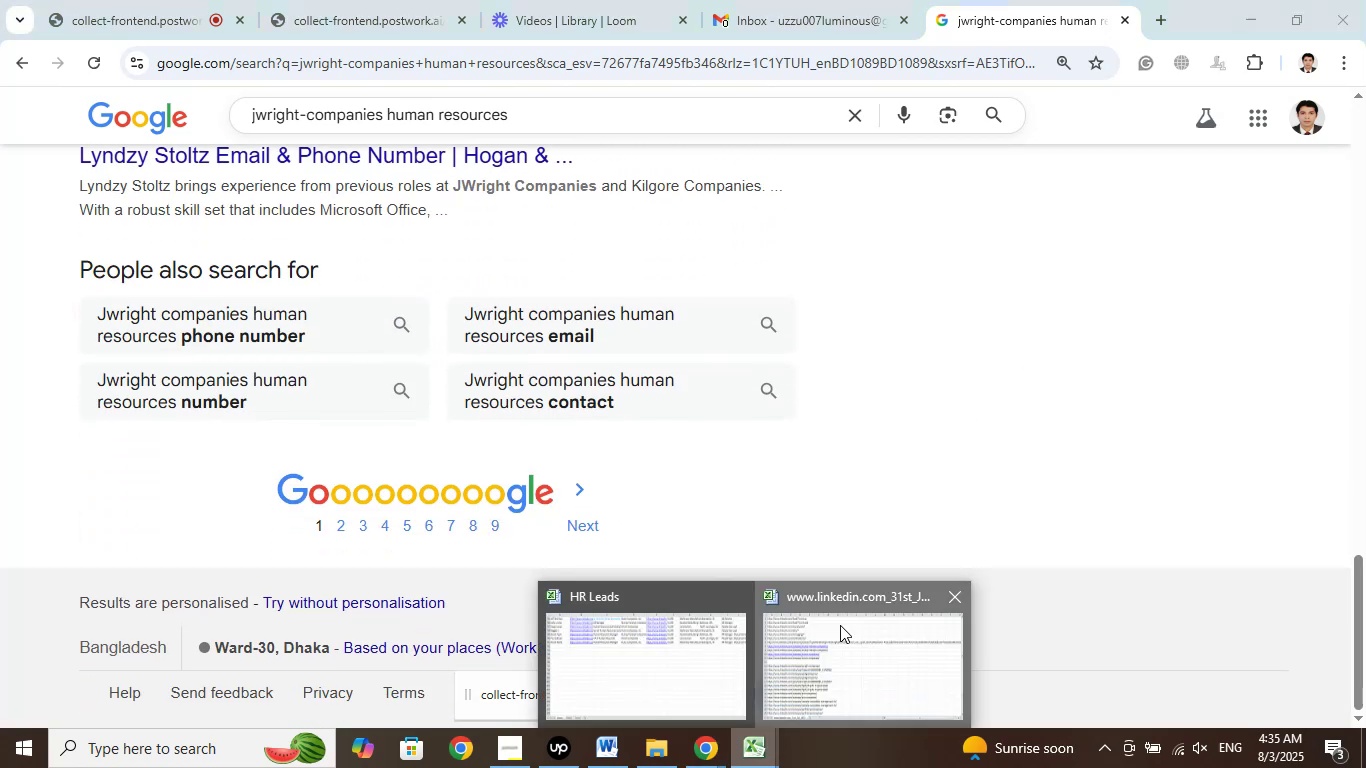 
left_click([840, 625])
 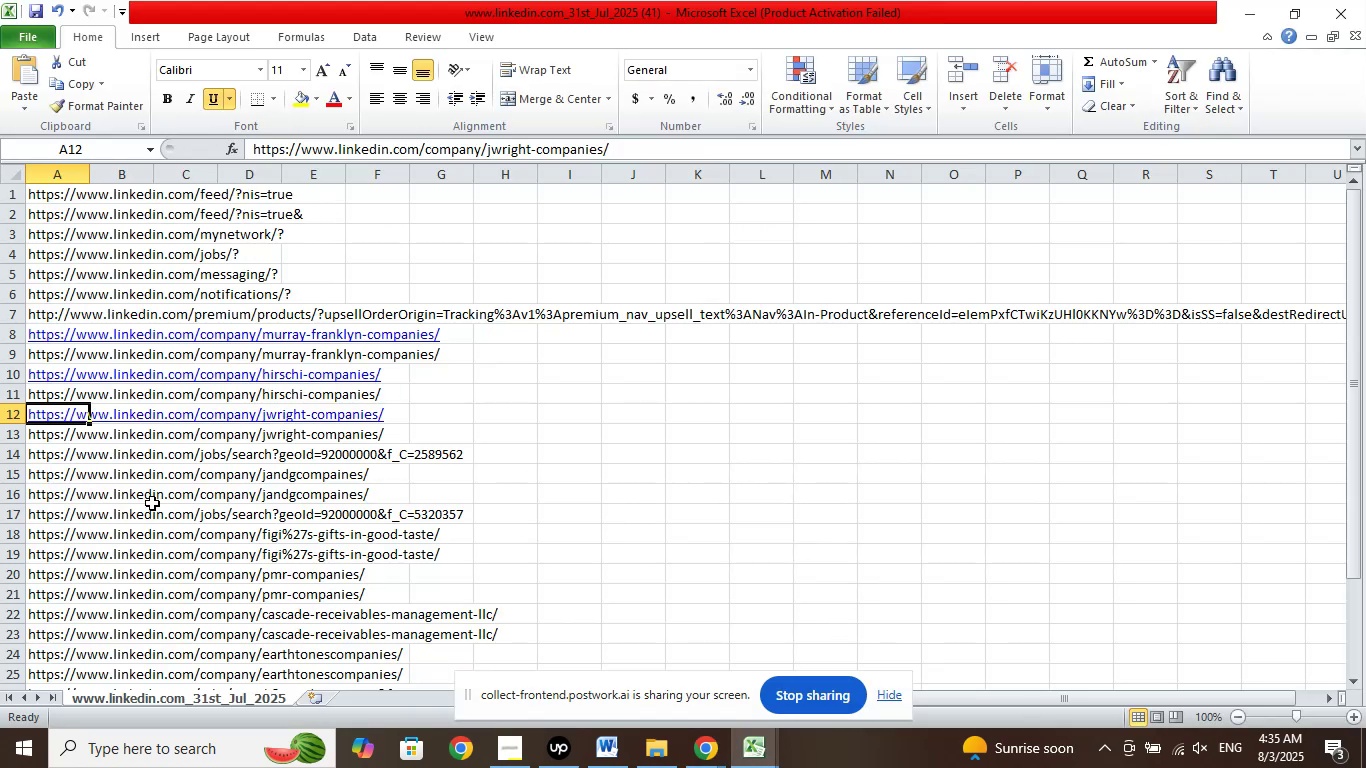 
left_click([50, 471])
 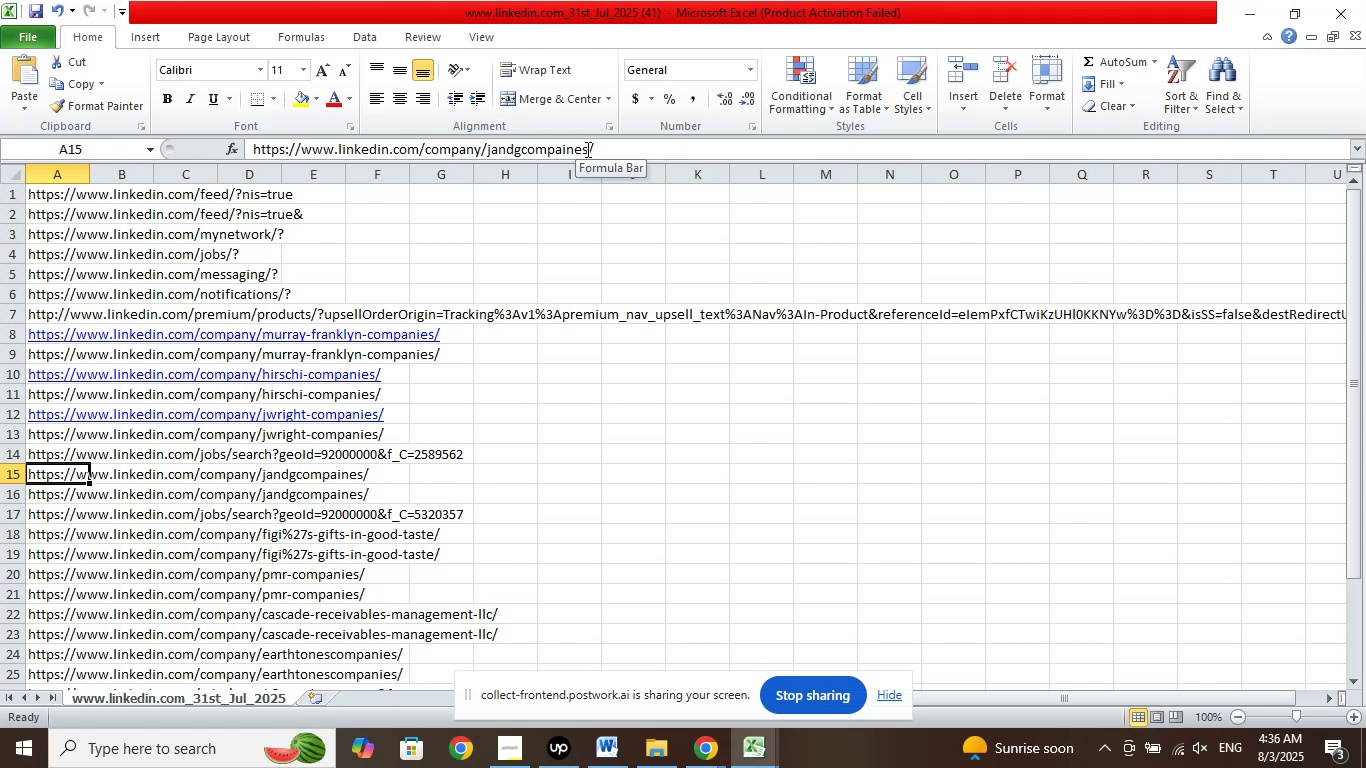 
left_click([586, 149])
 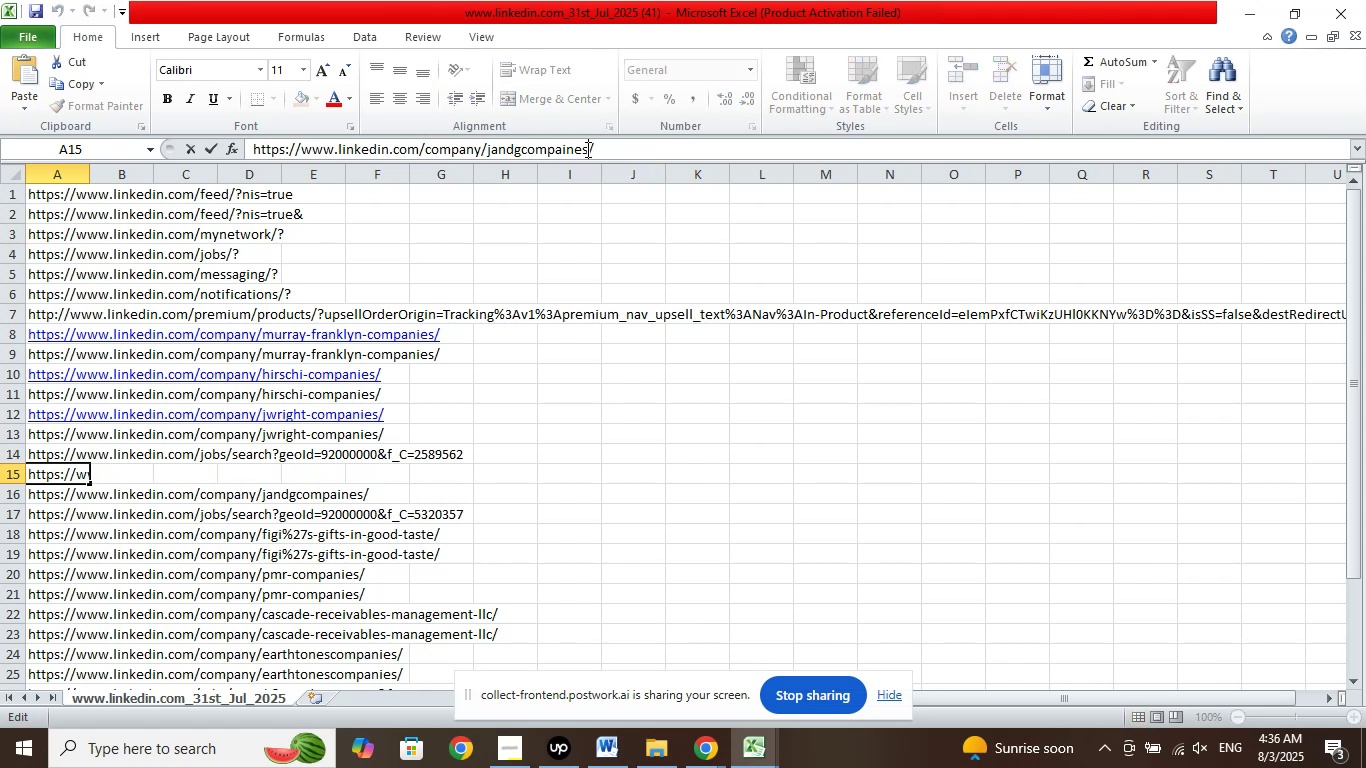 
left_click_drag(start_coordinate=[586, 149], to_coordinate=[488, 142])
 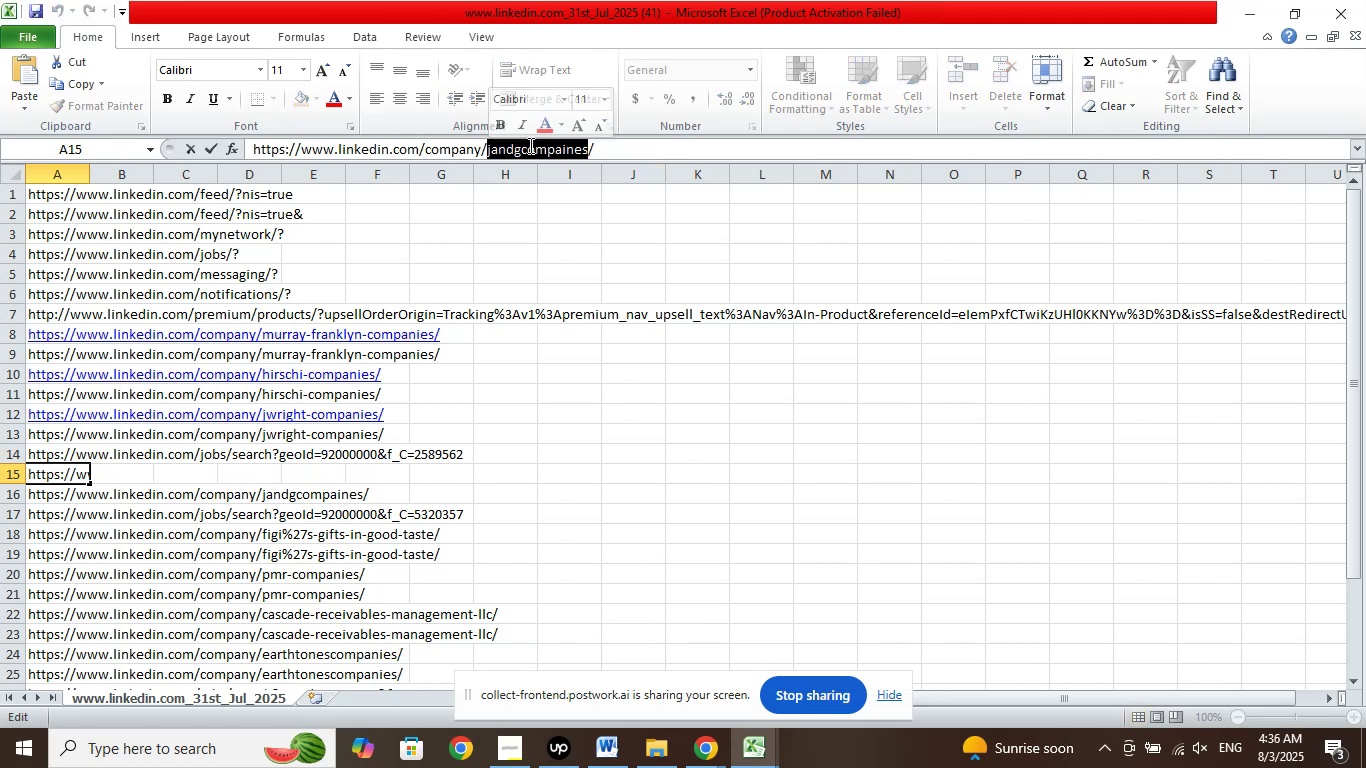 
right_click([529, 145])
 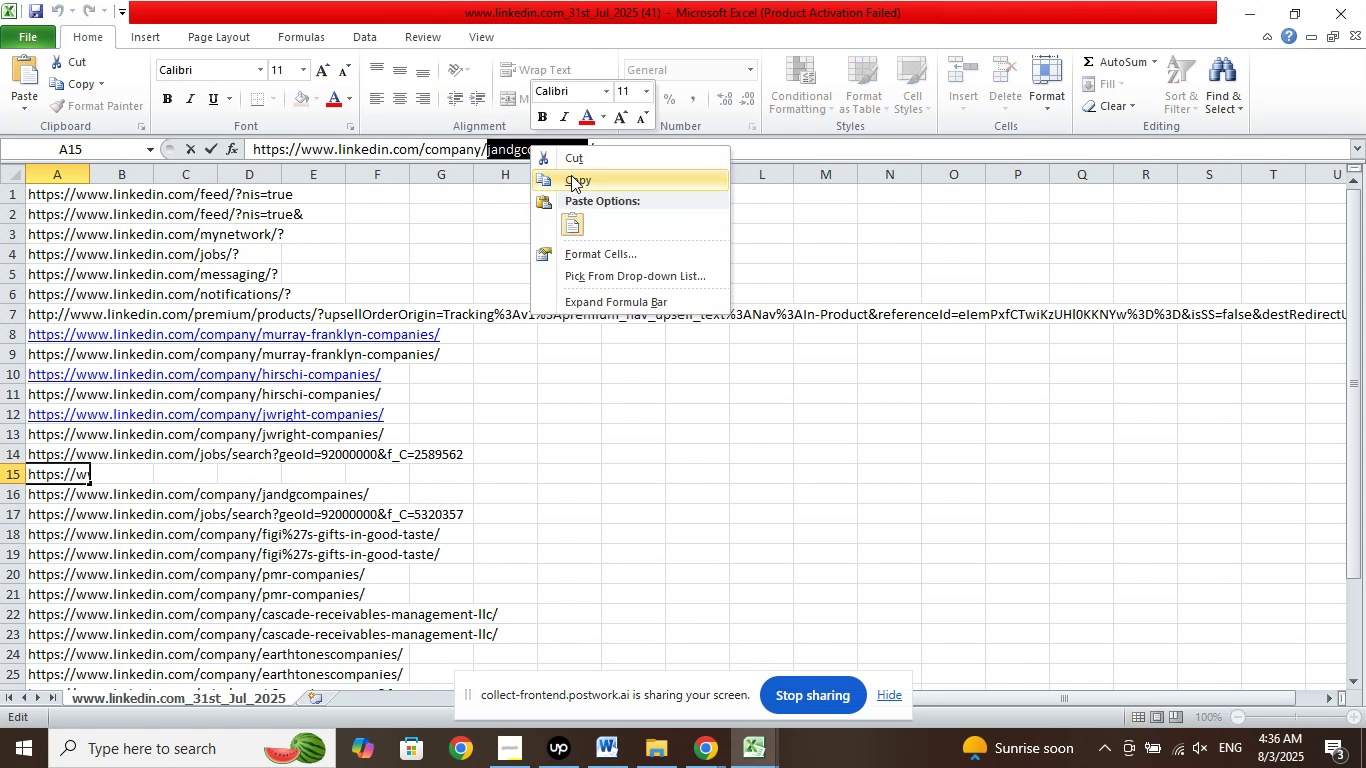 
left_click([571, 175])
 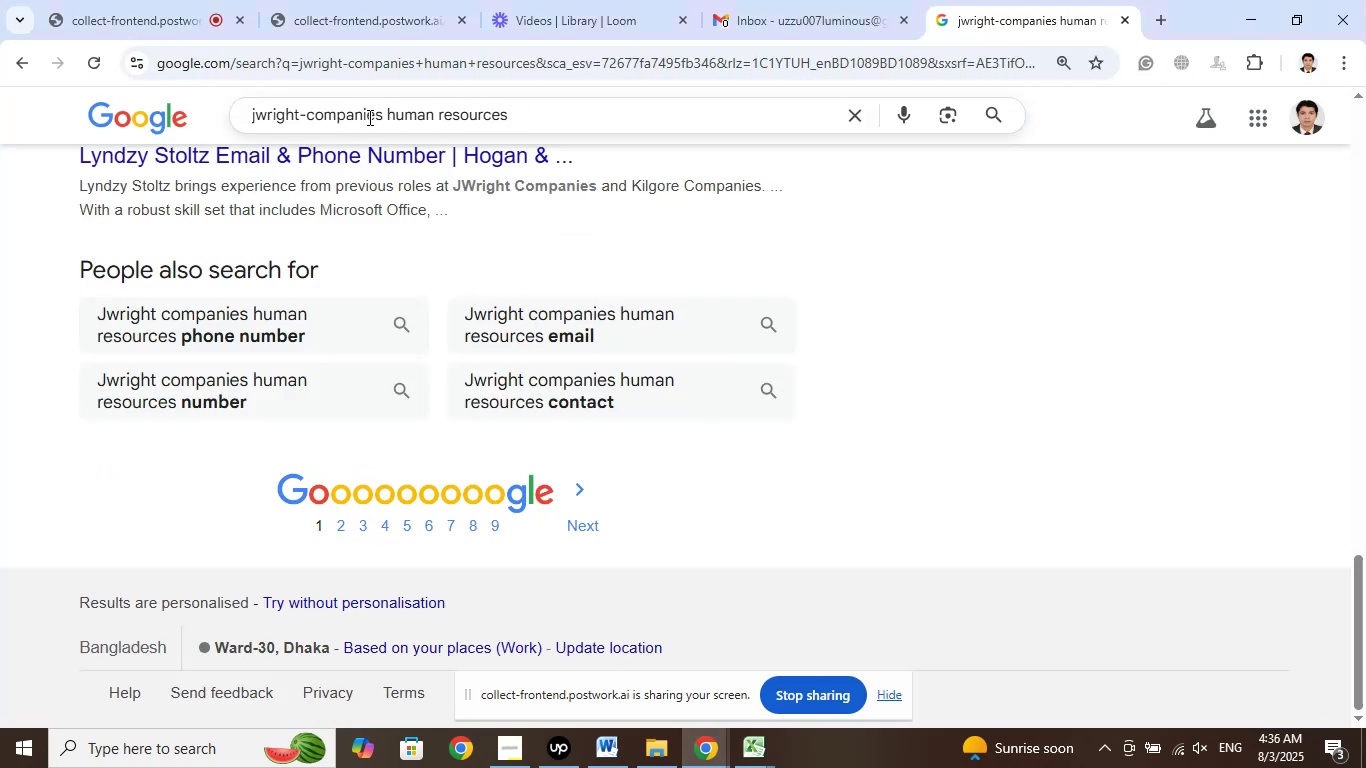 
left_click_drag(start_coordinate=[382, 113], to_coordinate=[188, 110])
 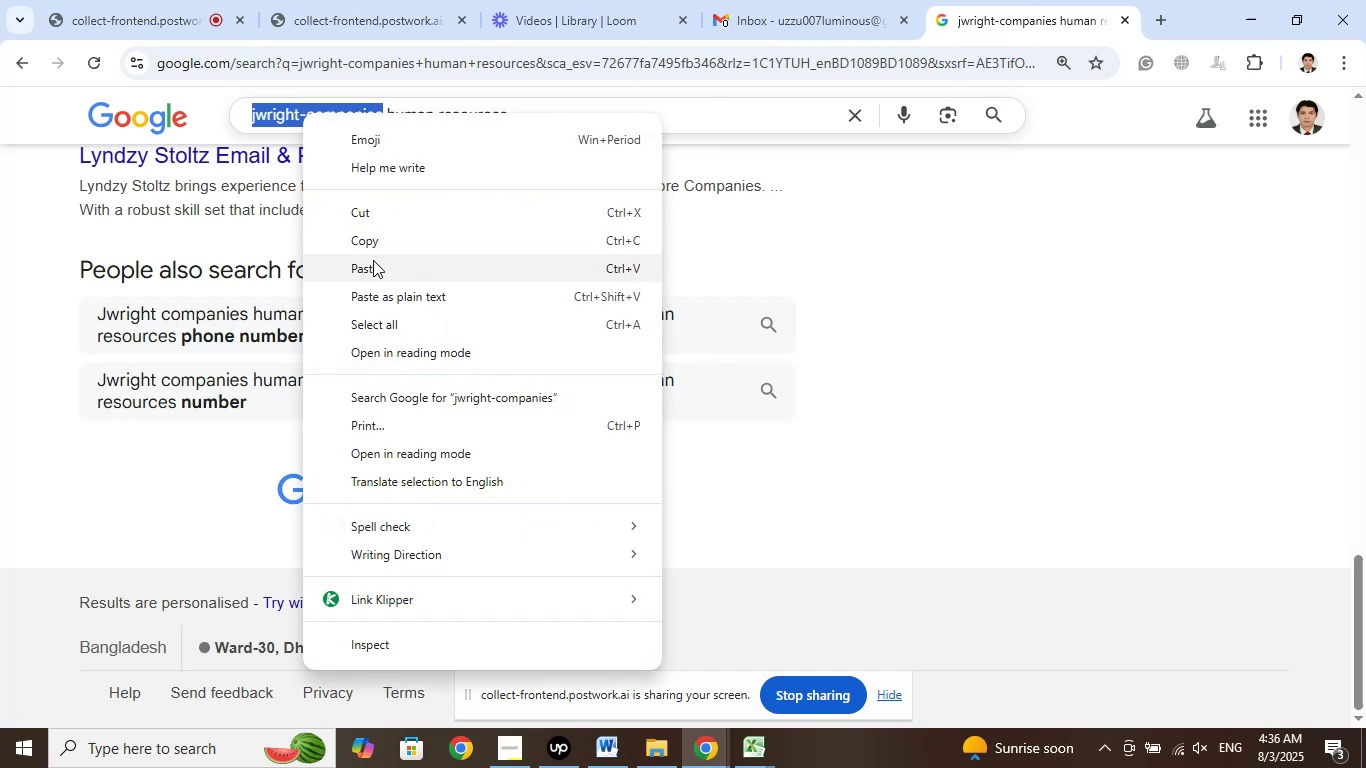 
left_click([373, 265])
 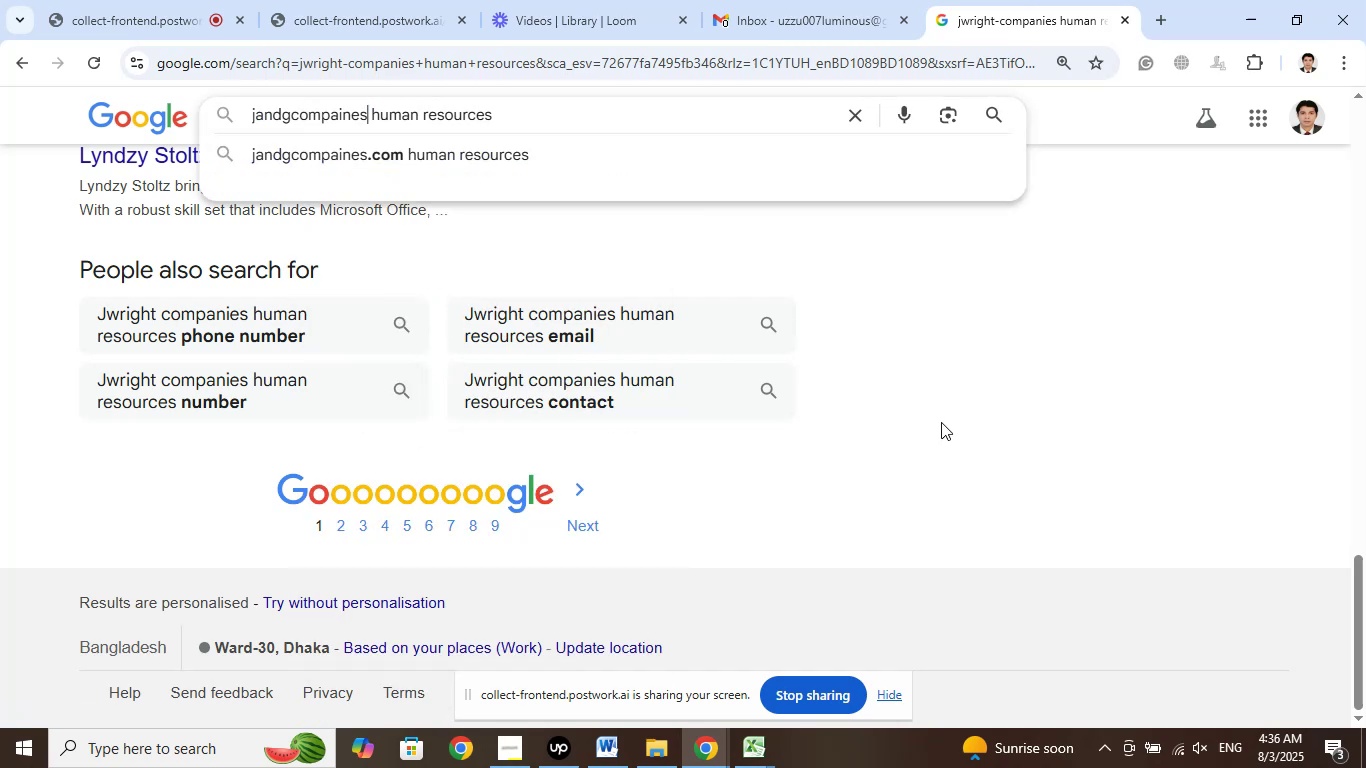 
key(Enter)
 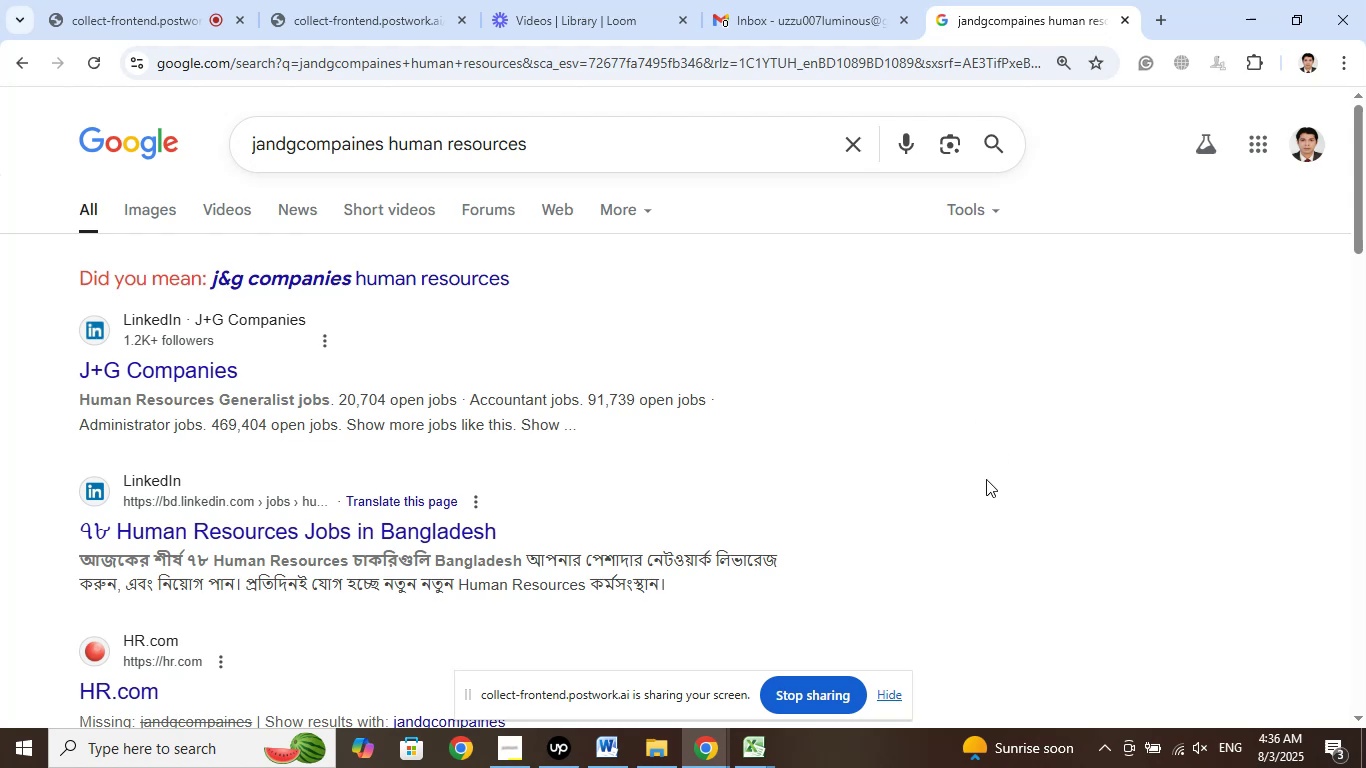 
wait(12.58)
 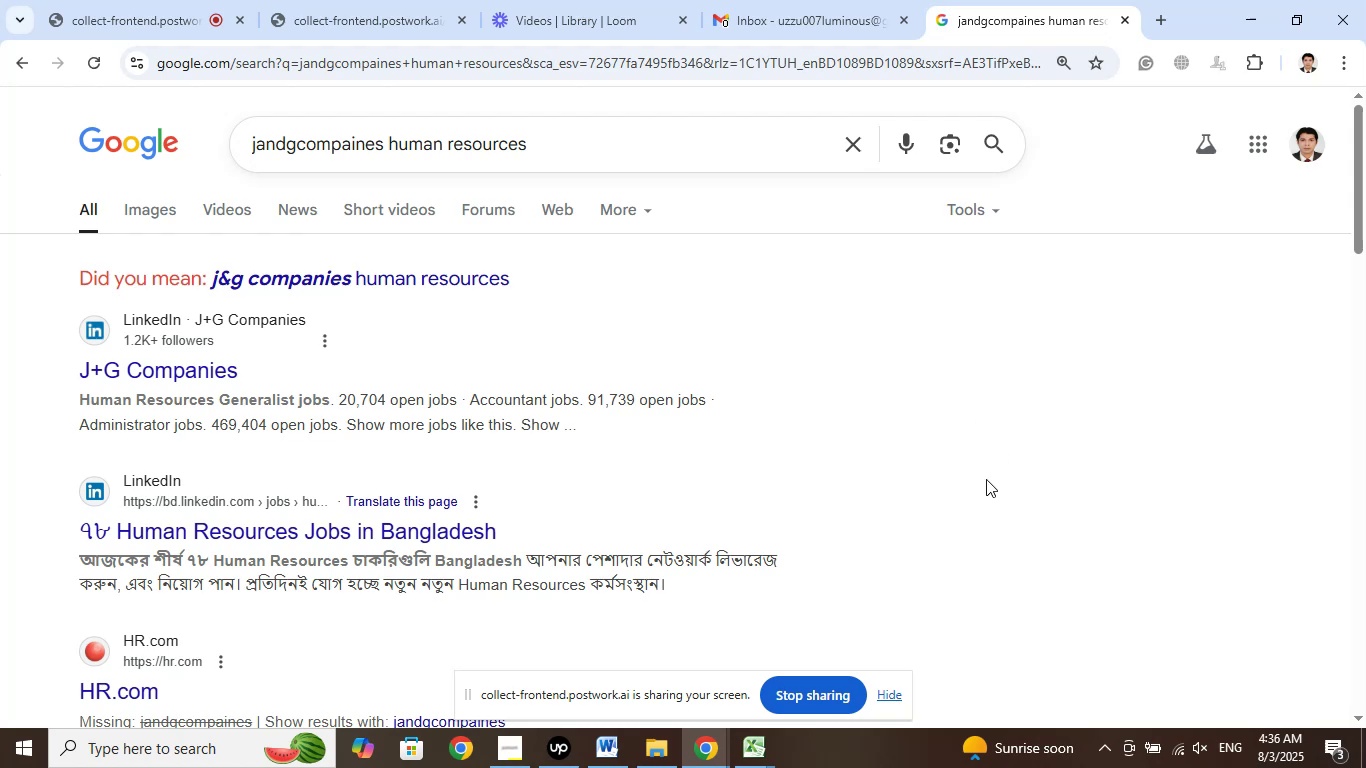 
left_click([296, 142])
 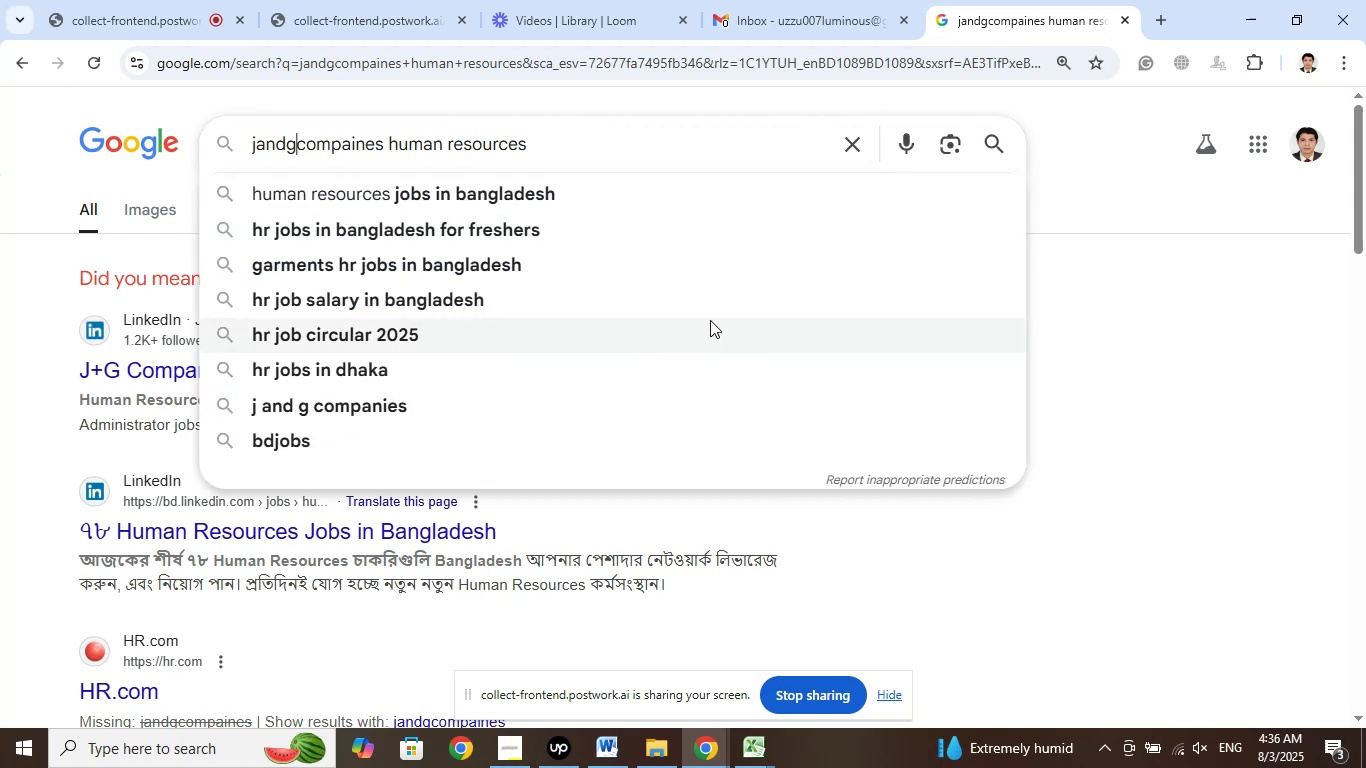 
key(Space)
 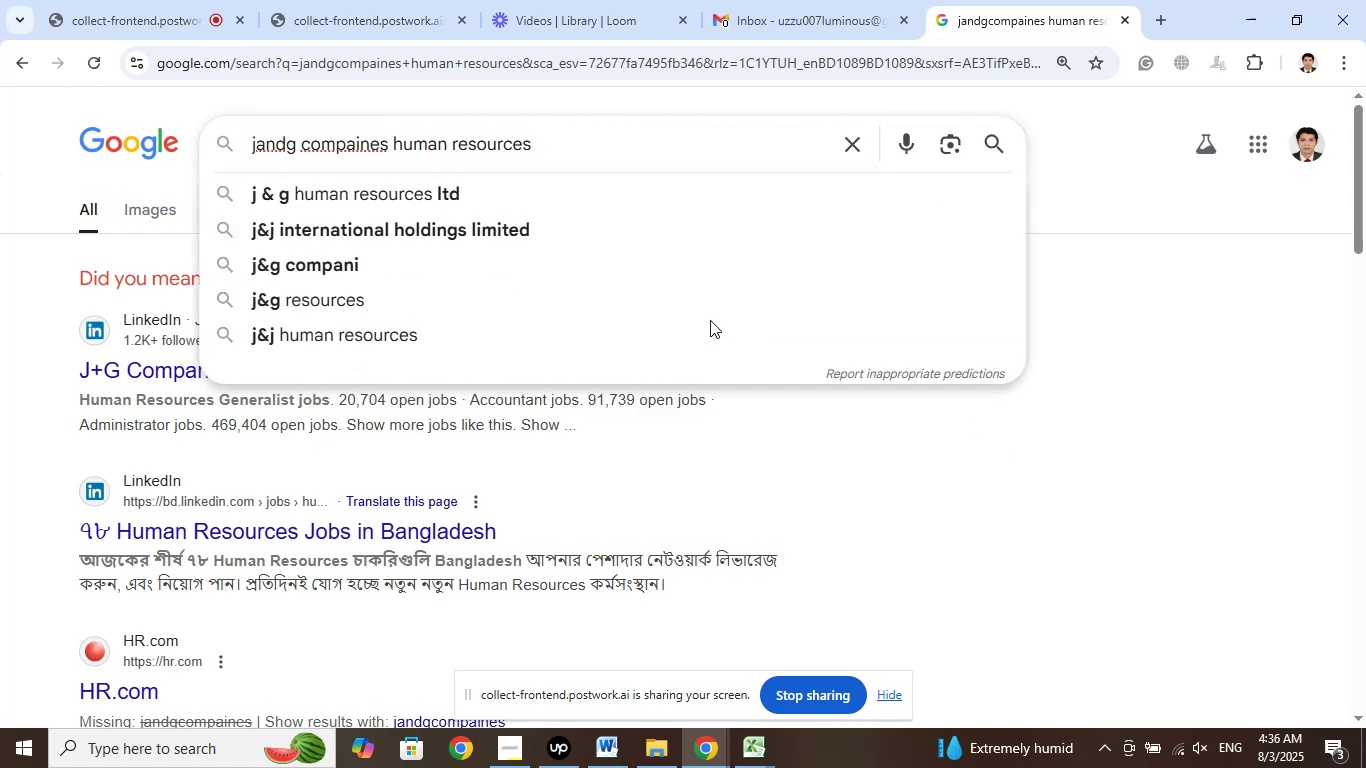 
key(Enter)
 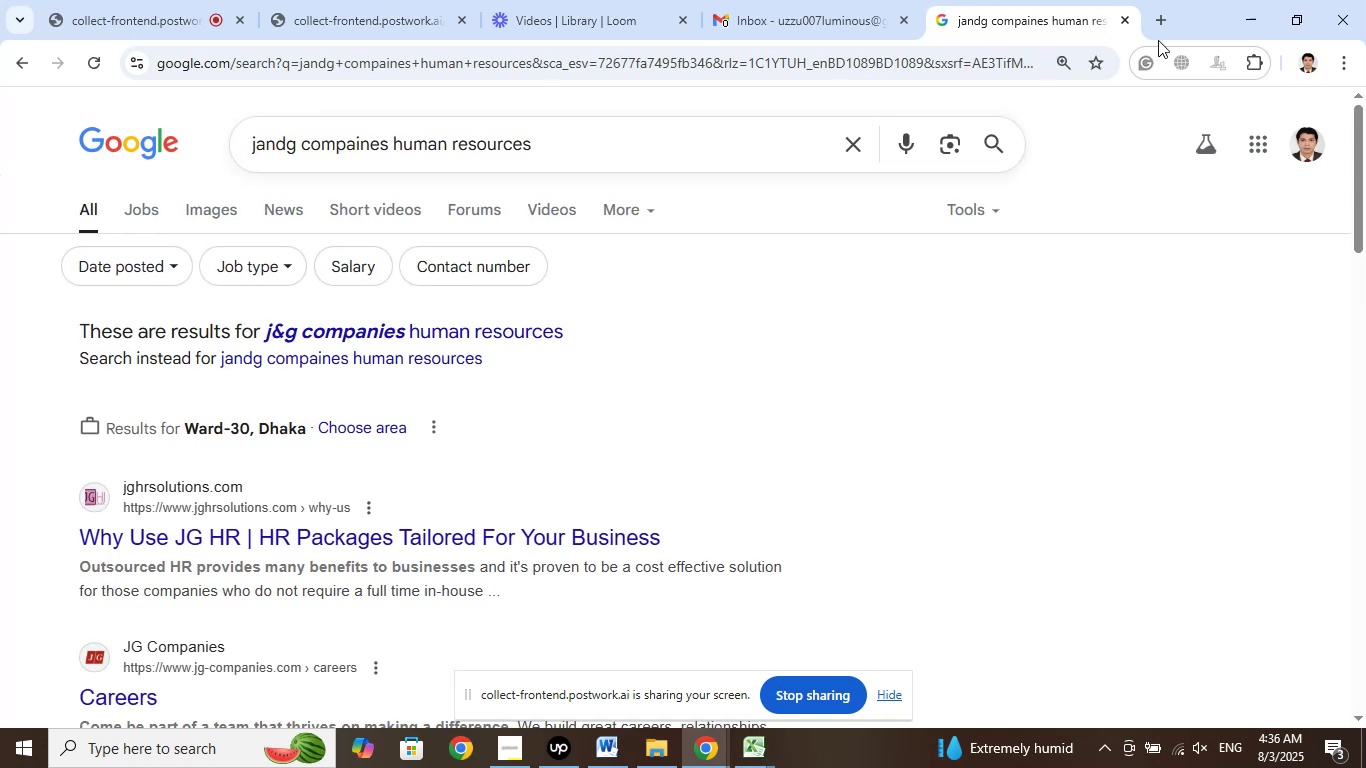 
wait(6.61)
 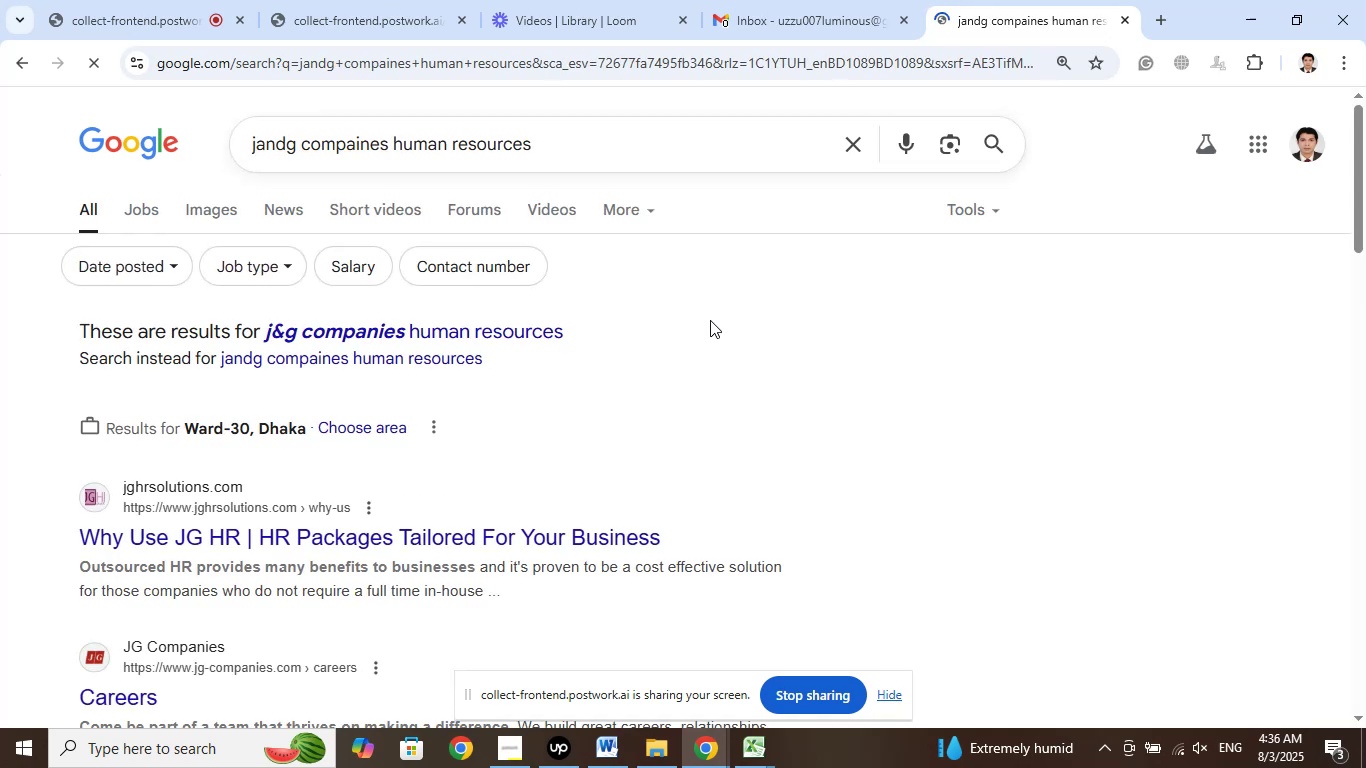 
right_click([345, 59])
 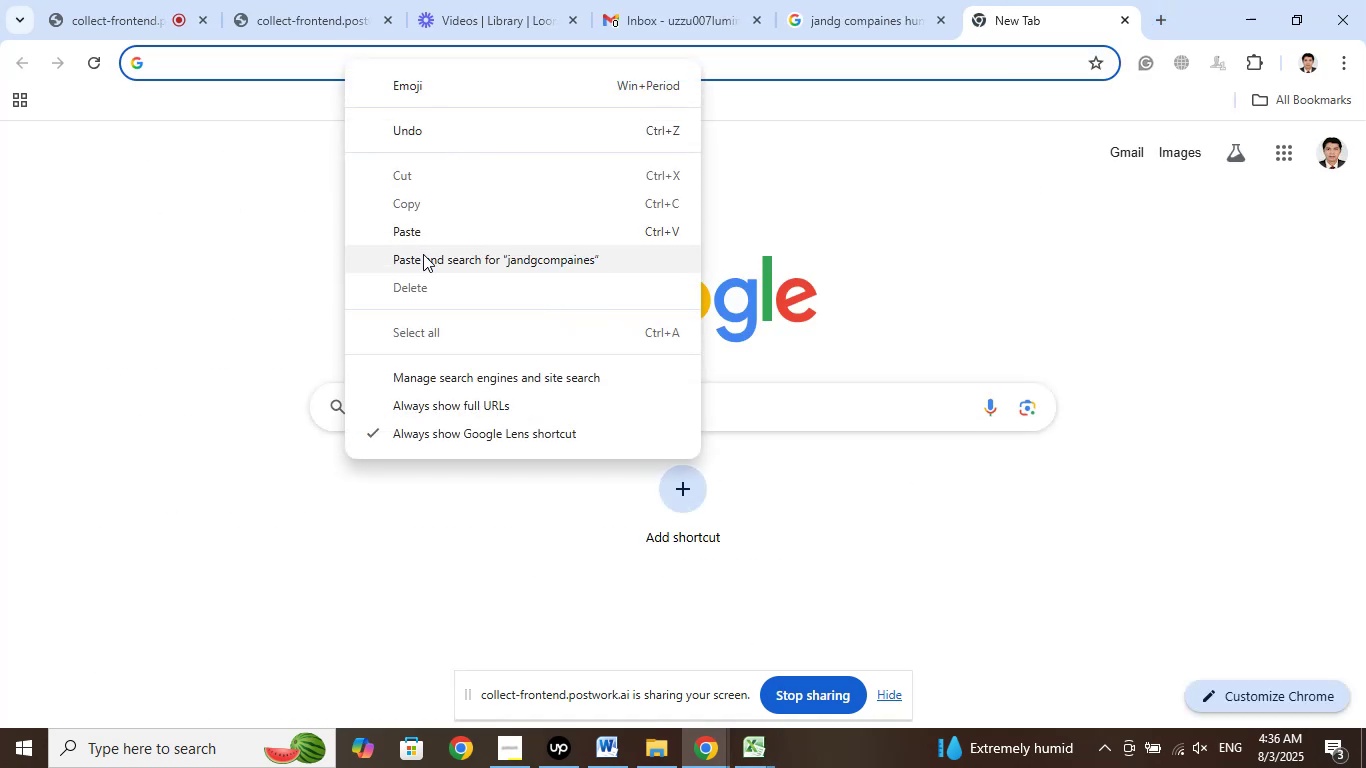 
left_click([423, 254])
 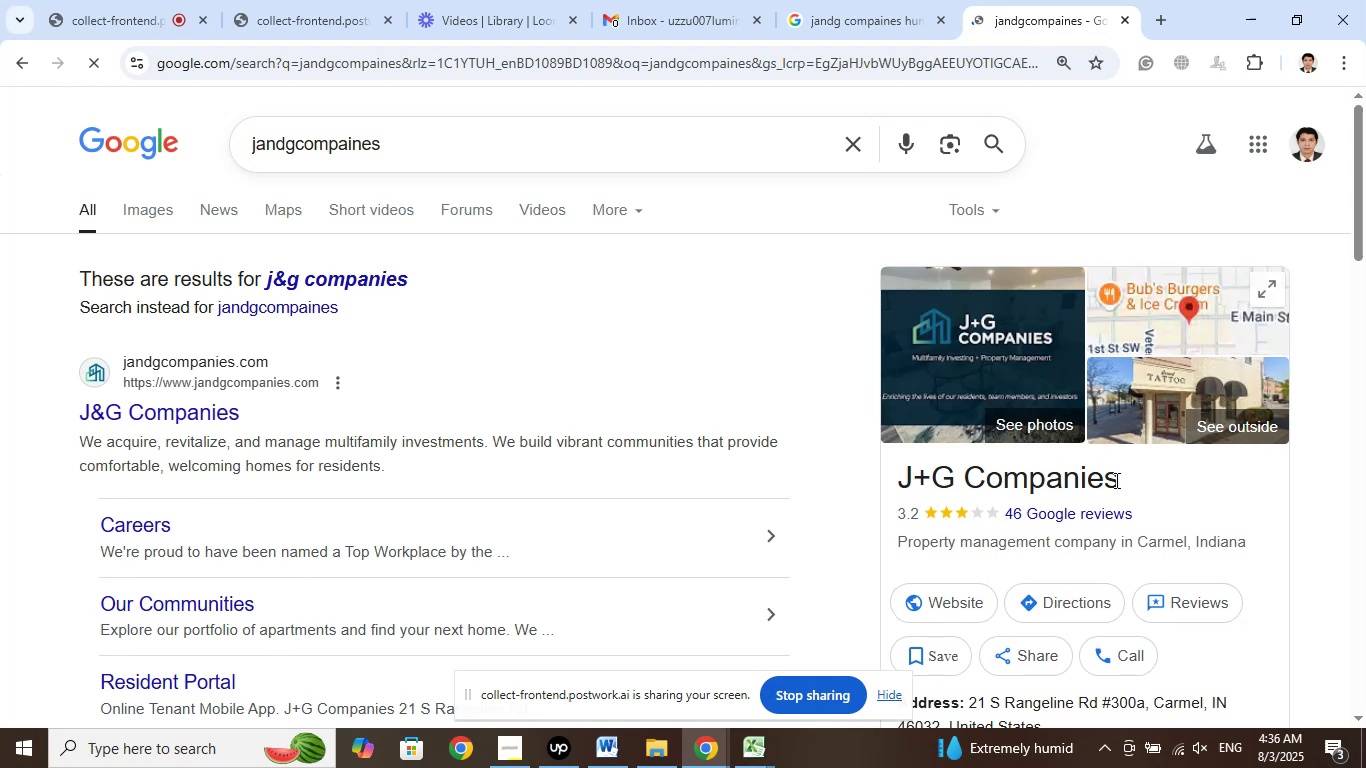 
wait(5.22)
 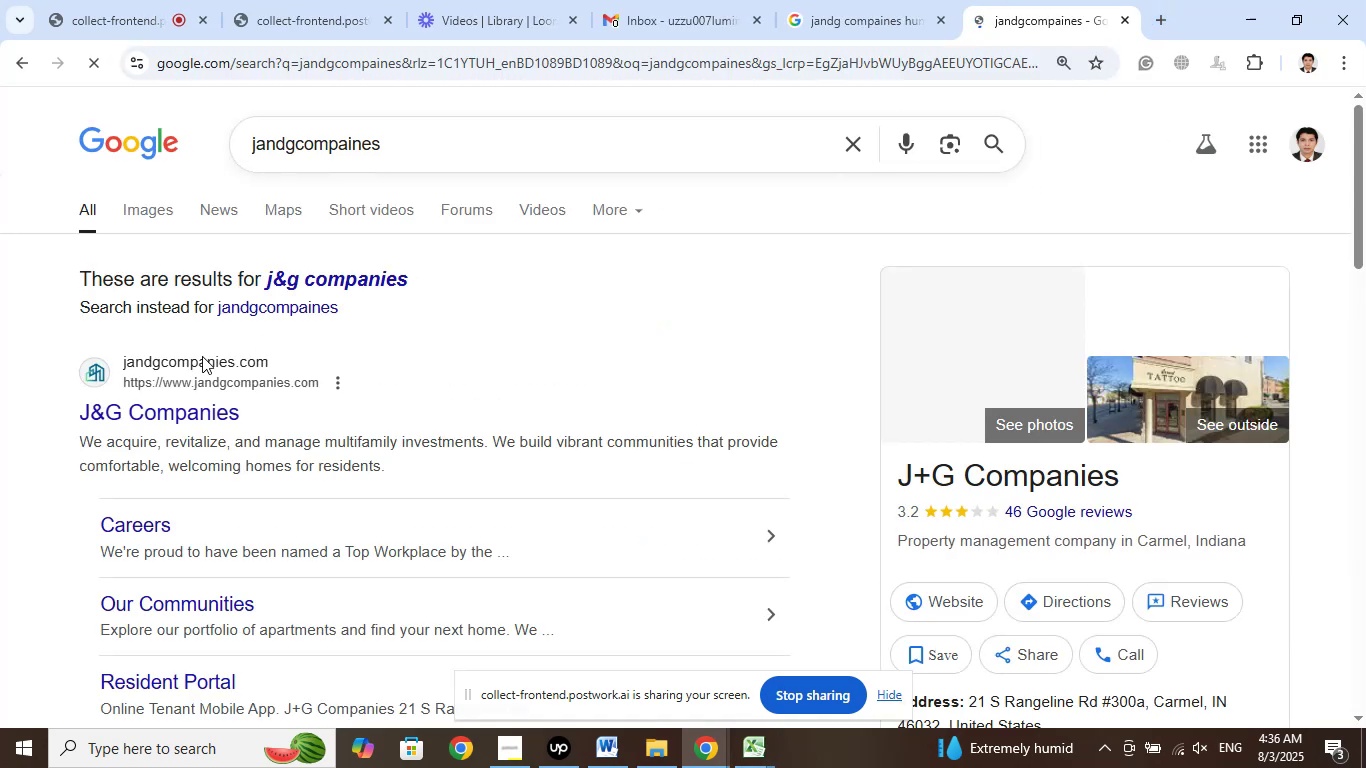 
right_click([961, 593])
 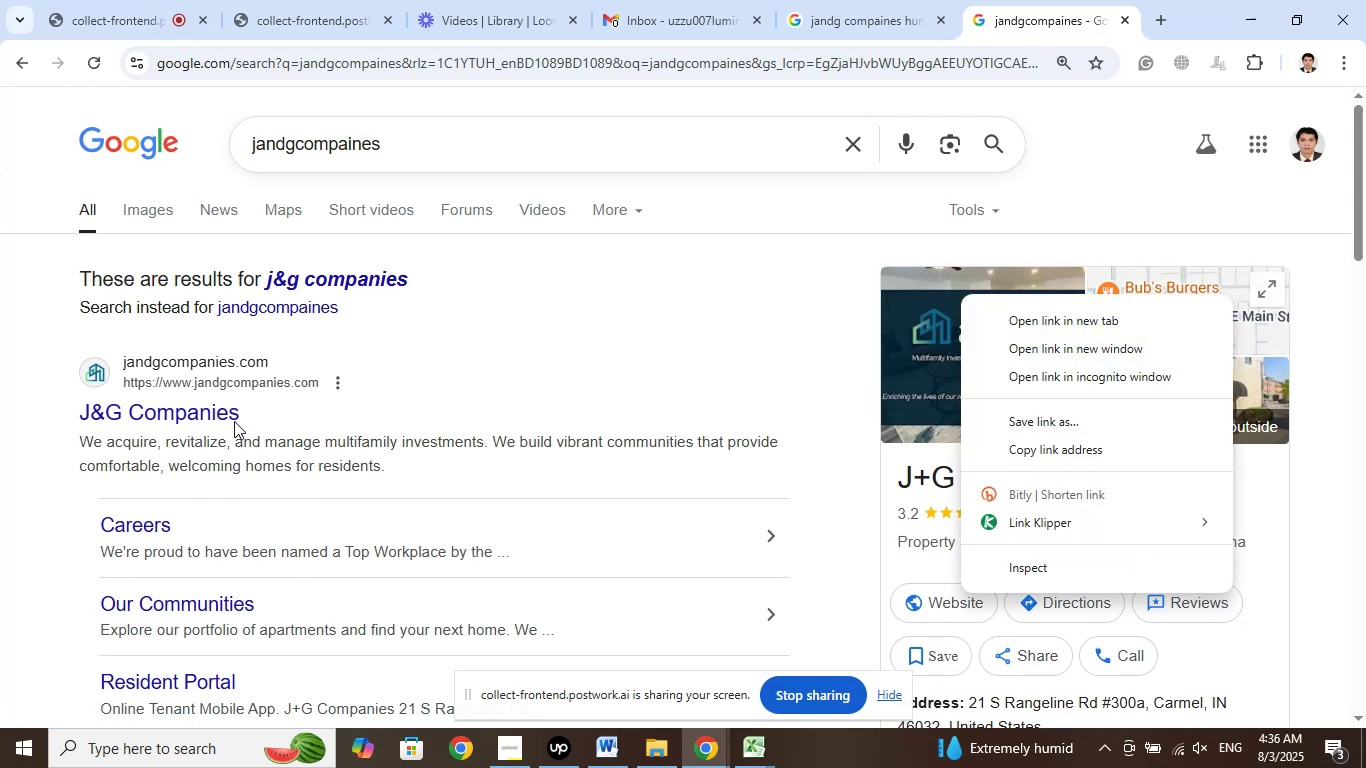 
left_click_drag(start_coordinate=[247, 408], to_coordinate=[80, 410])
 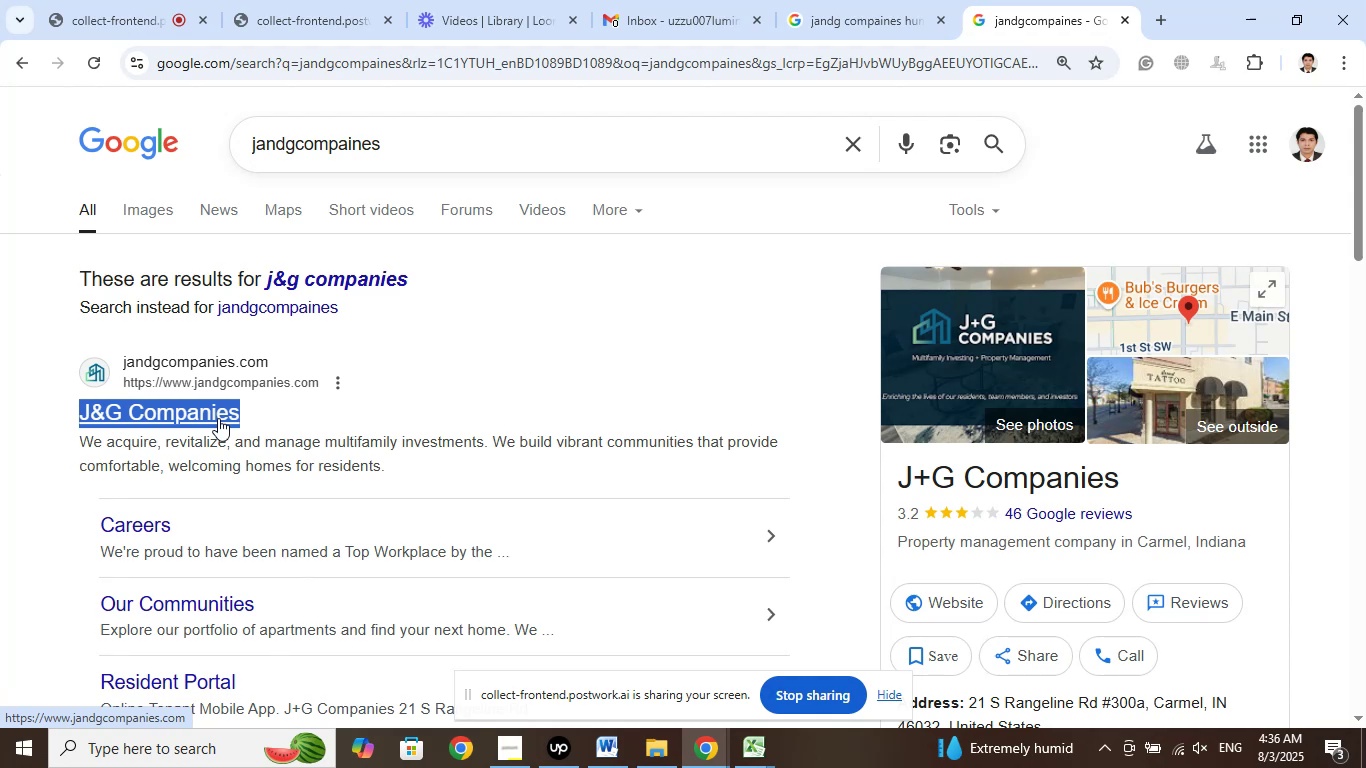 
right_click([218, 418])
 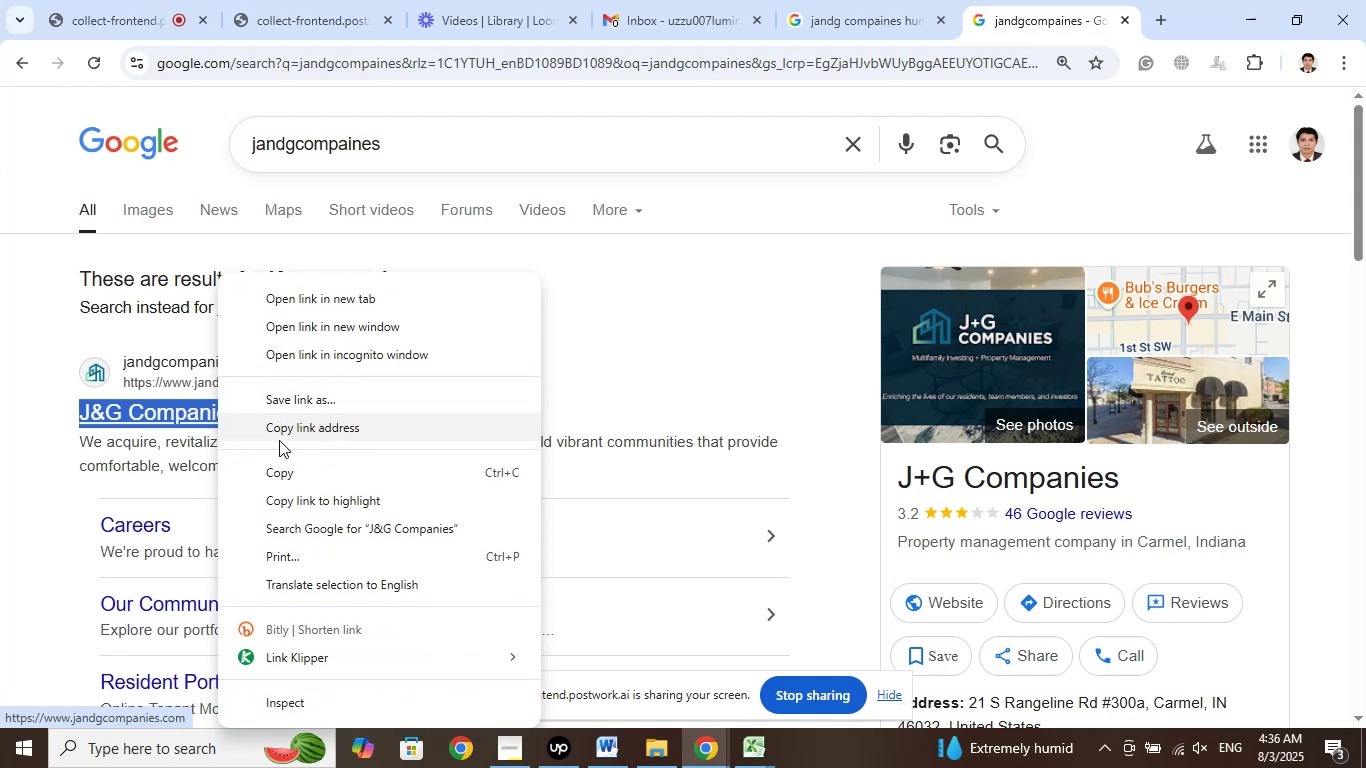 
left_click([279, 466])
 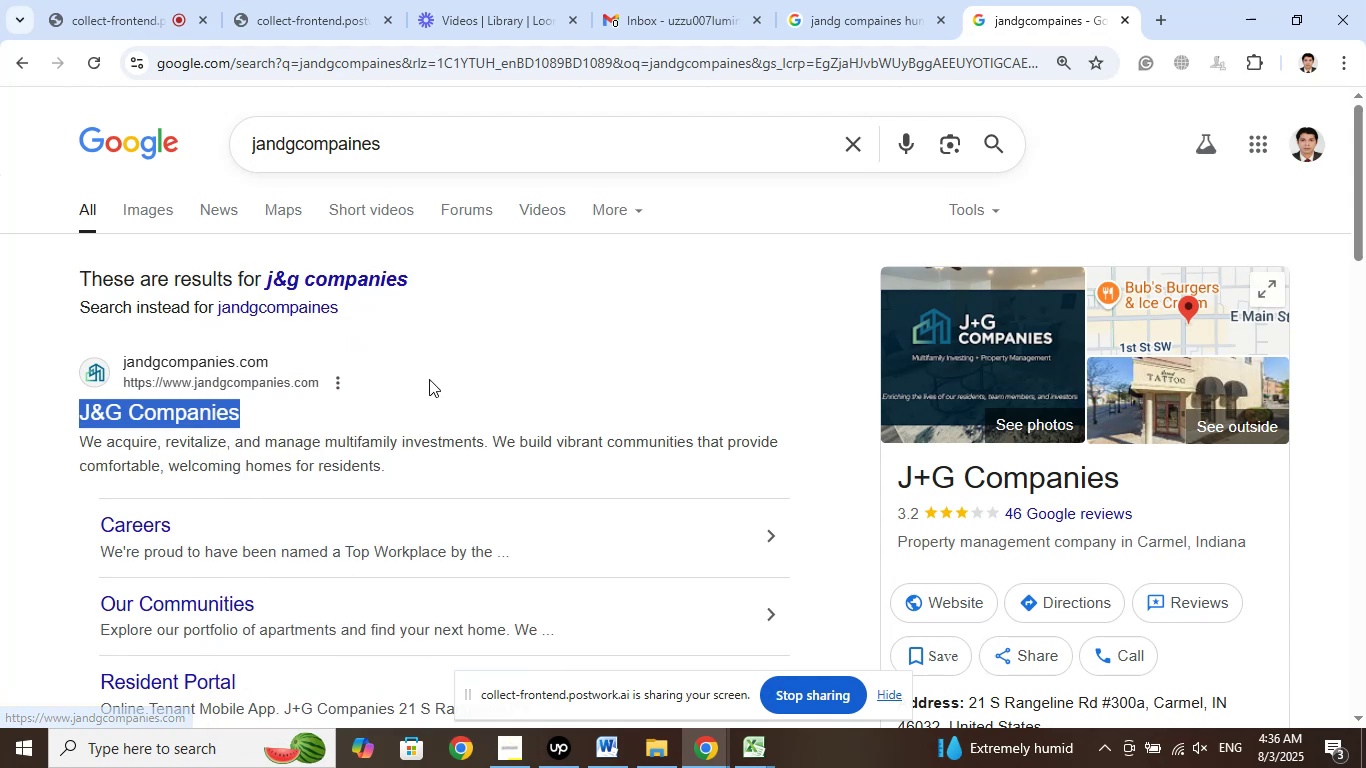 
scroll: coordinate [443, 363], scroll_direction: down, amount: 3.0
 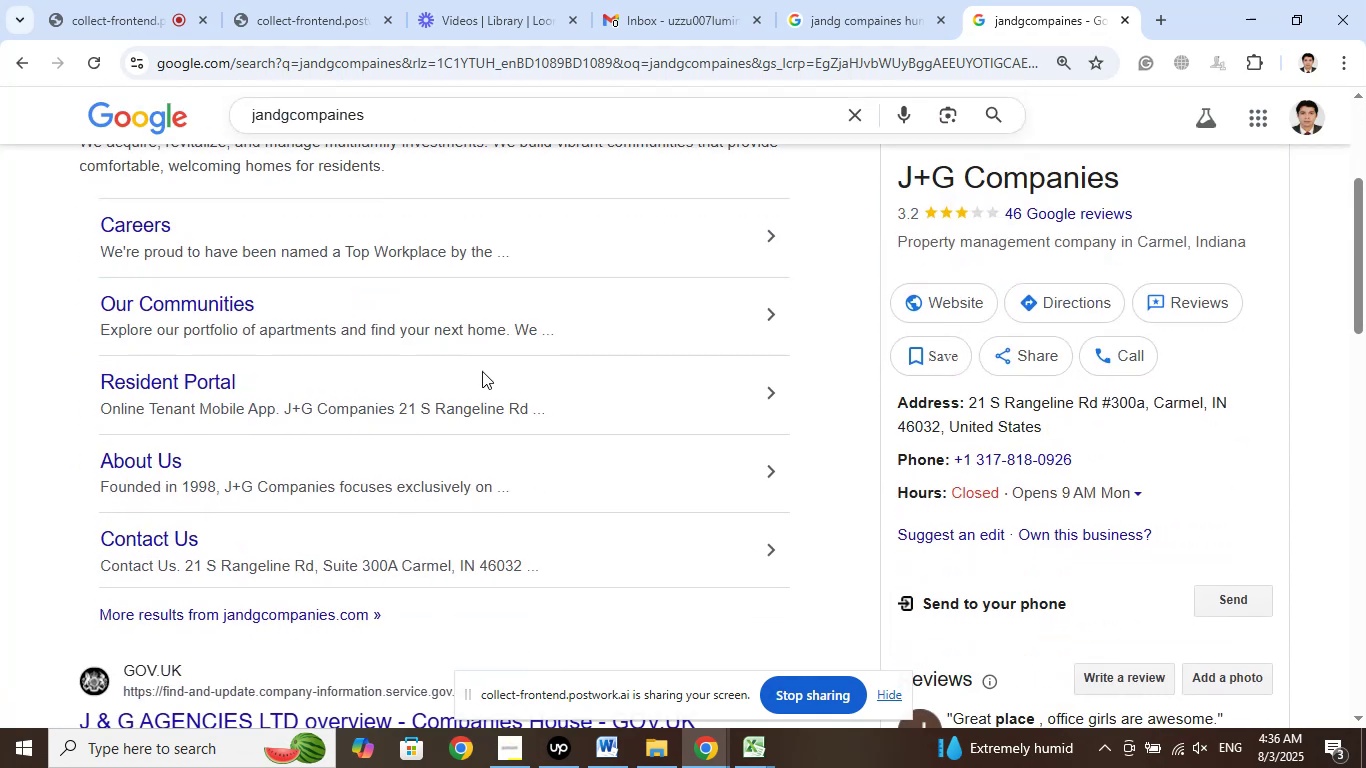 
left_click([897, 0])
 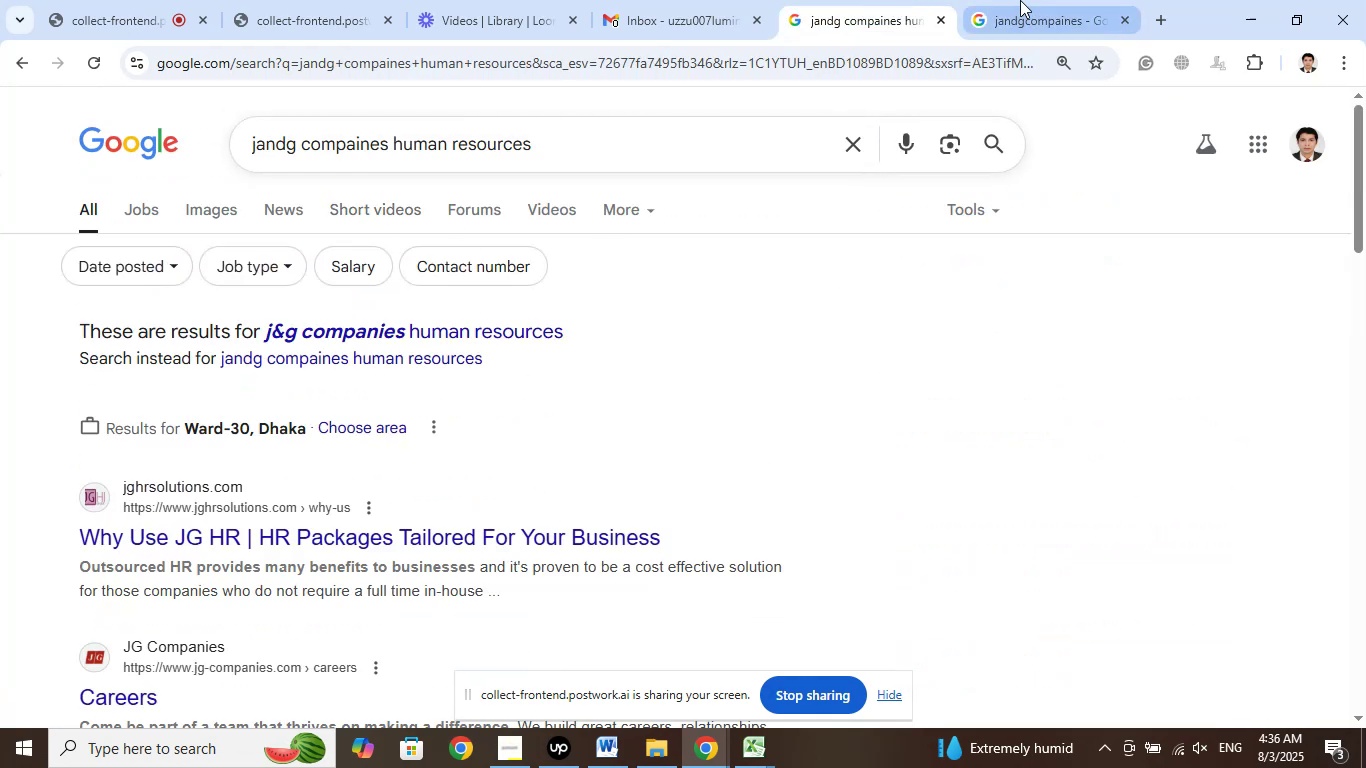 
scroll: coordinate [613, 314], scroll_direction: up, amount: 8.0
 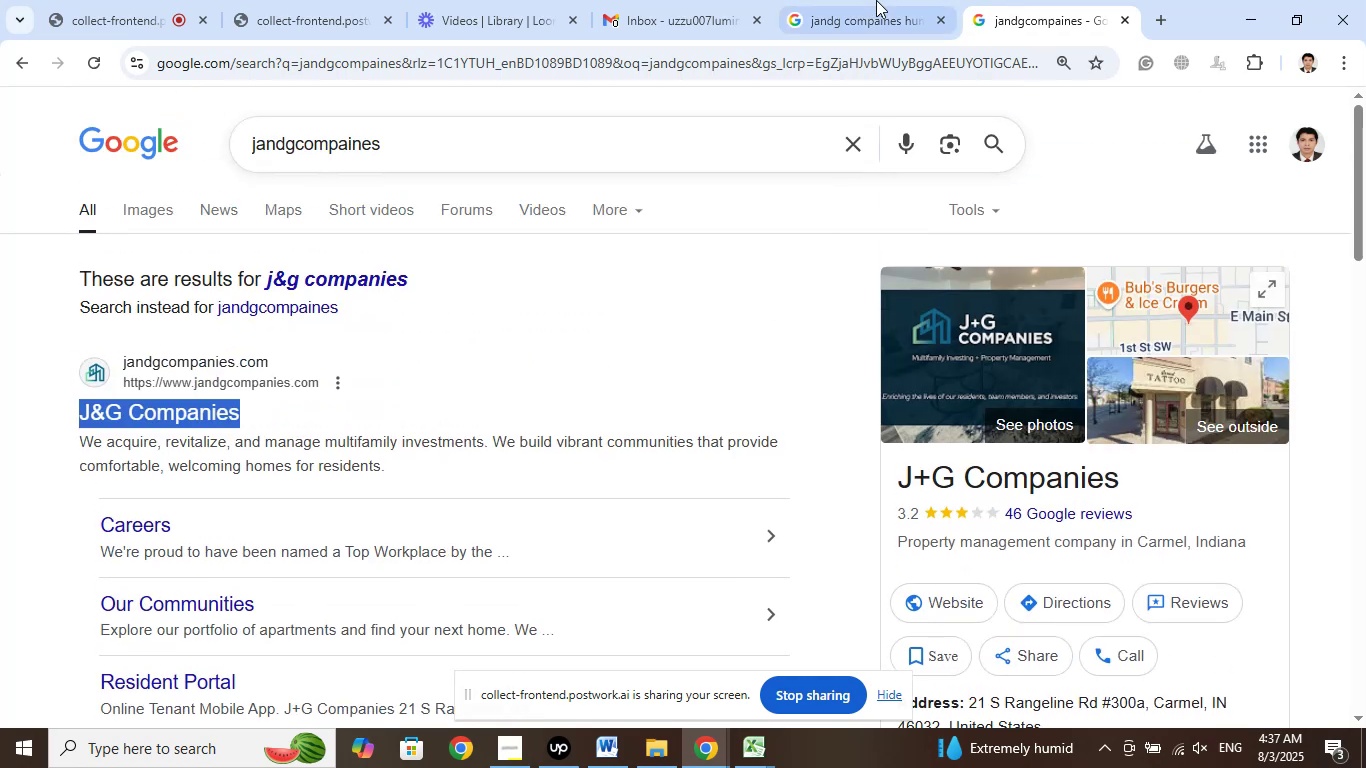 
left_click([874, 0])
 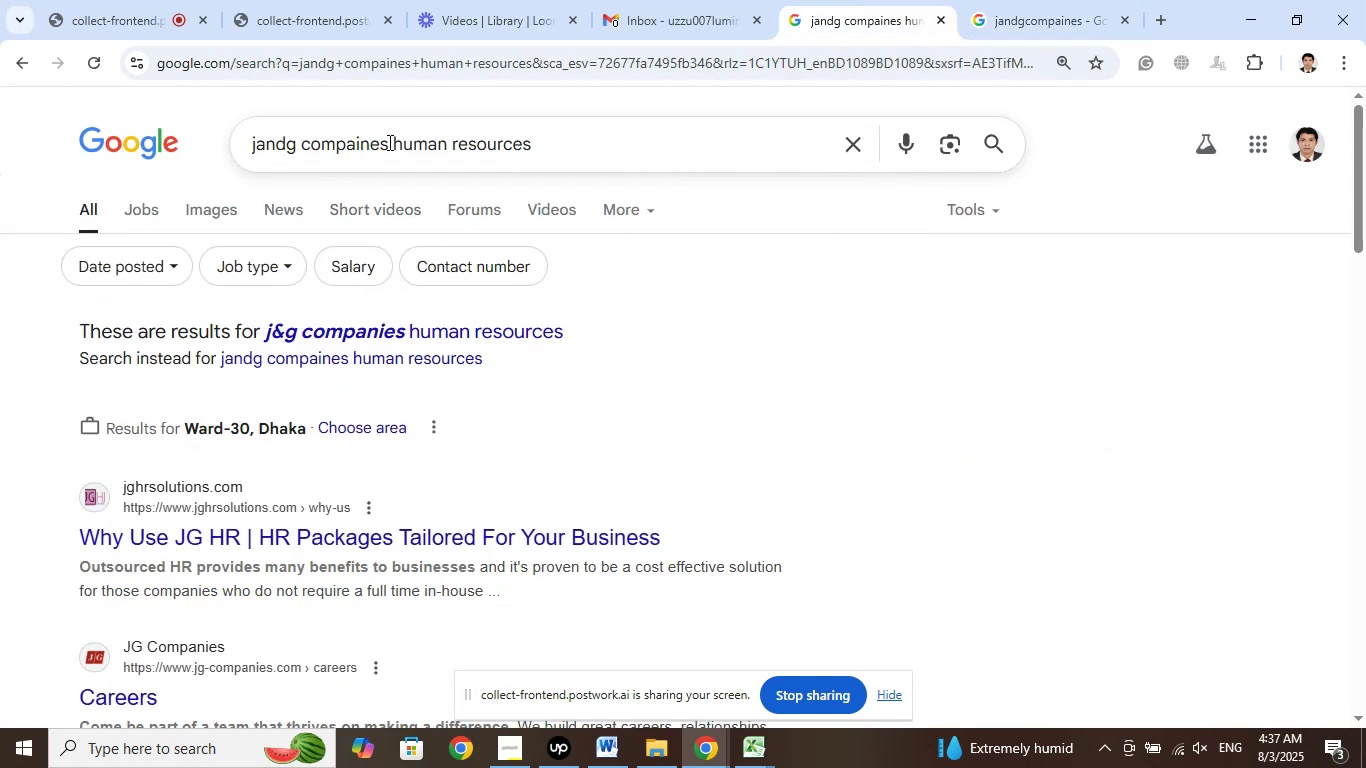 
left_click_drag(start_coordinate=[387, 143], to_coordinate=[165, 145])
 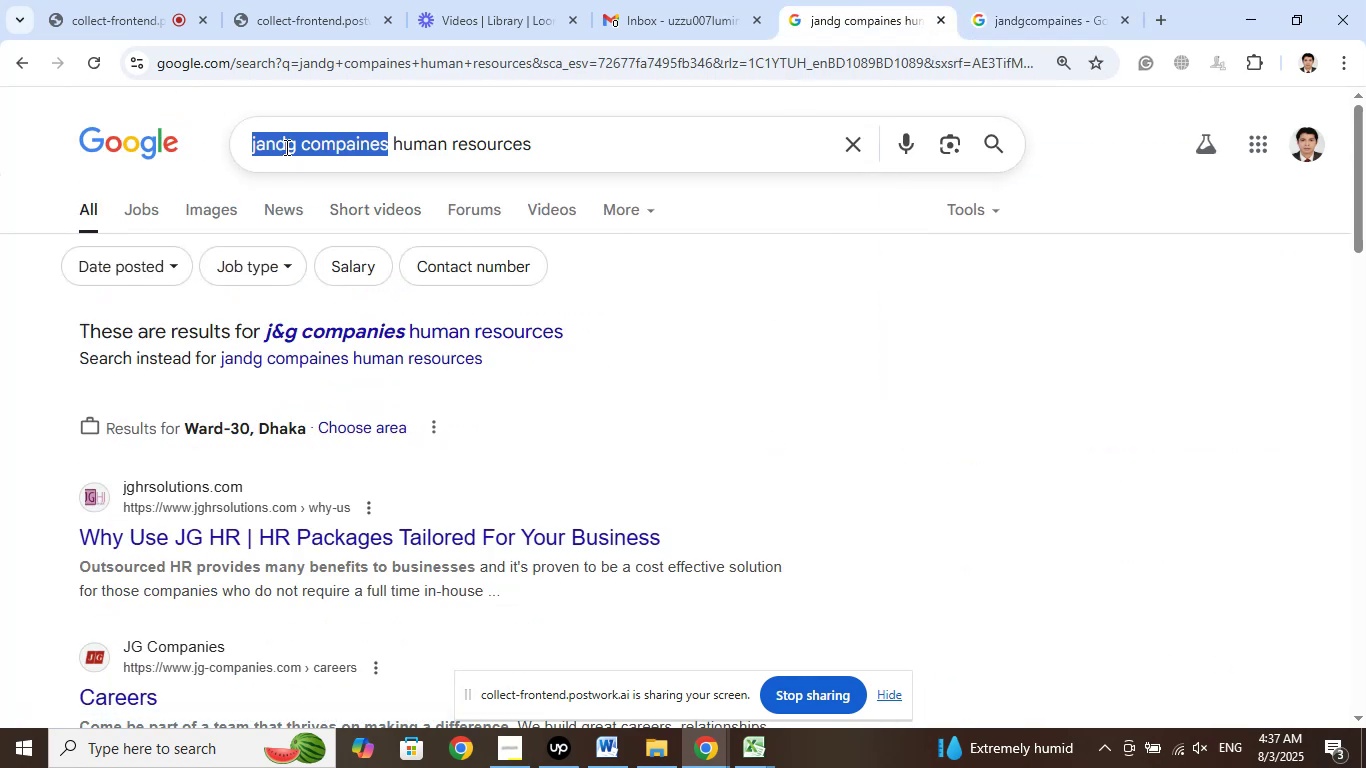 
right_click([285, 147])
 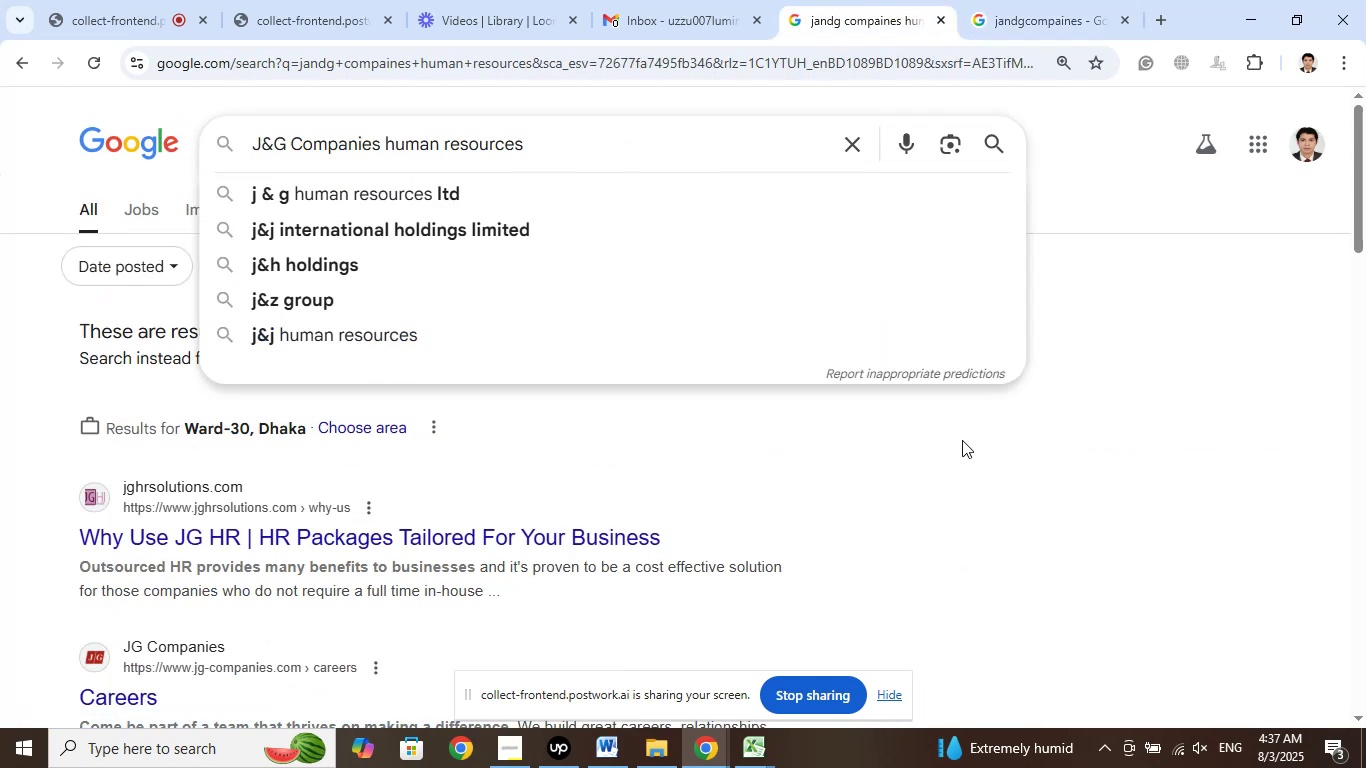 
key(Enter)
 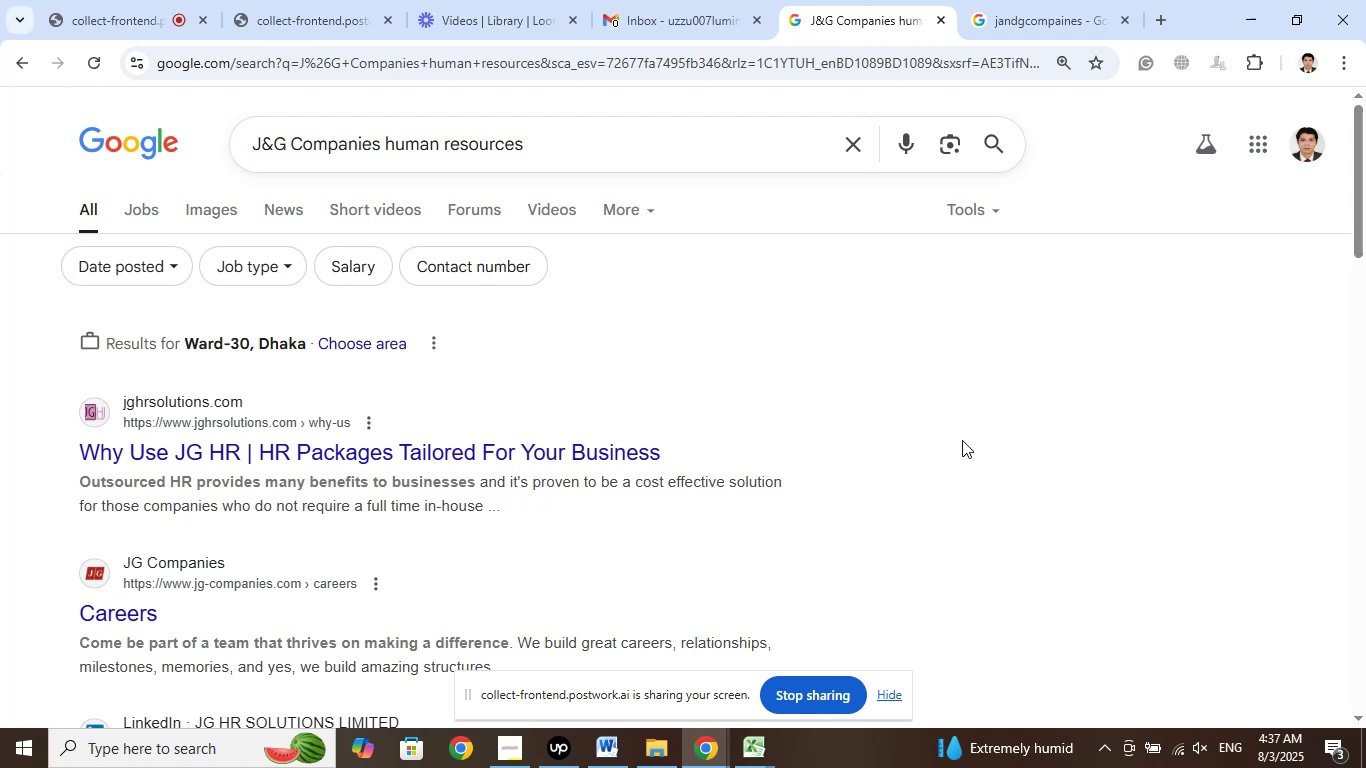 
scroll: coordinate [976, 478], scroll_direction: down, amount: 21.0
 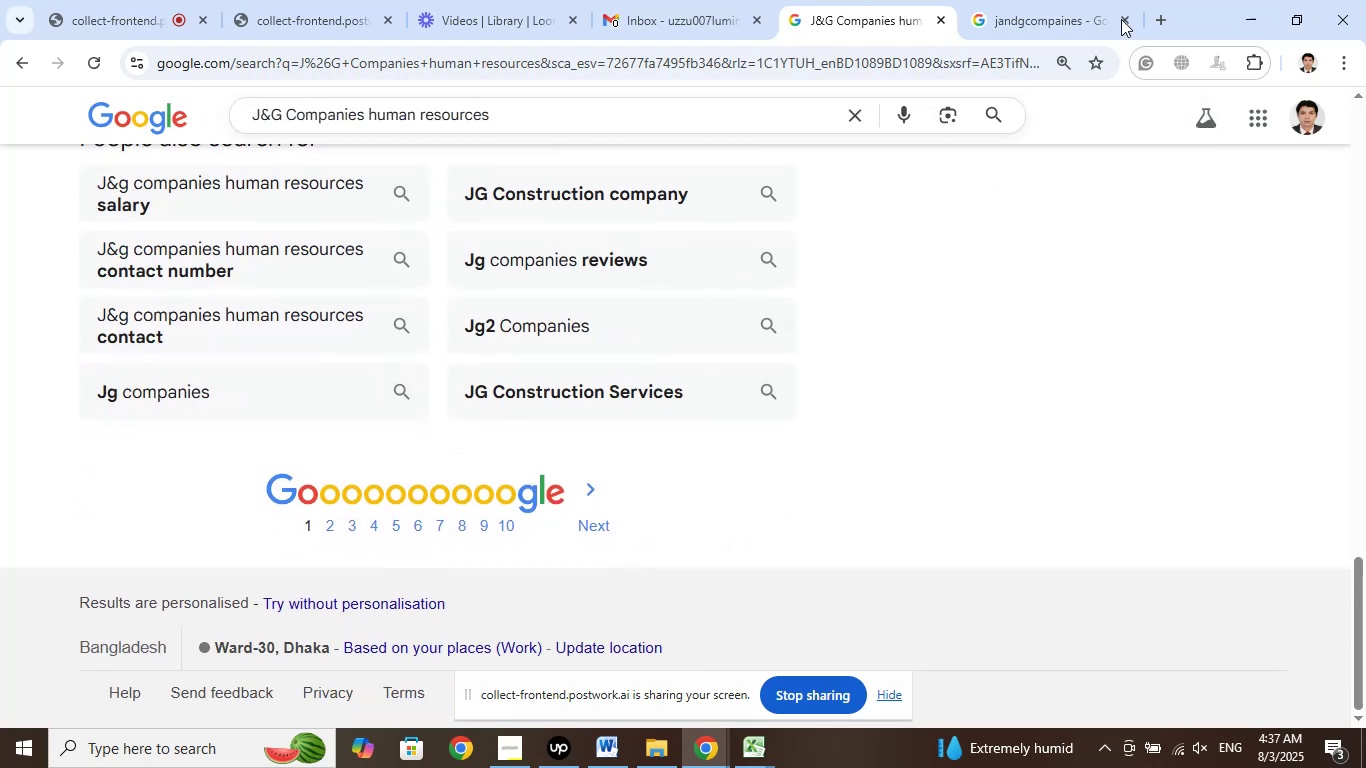 
left_click([1079, 0])
 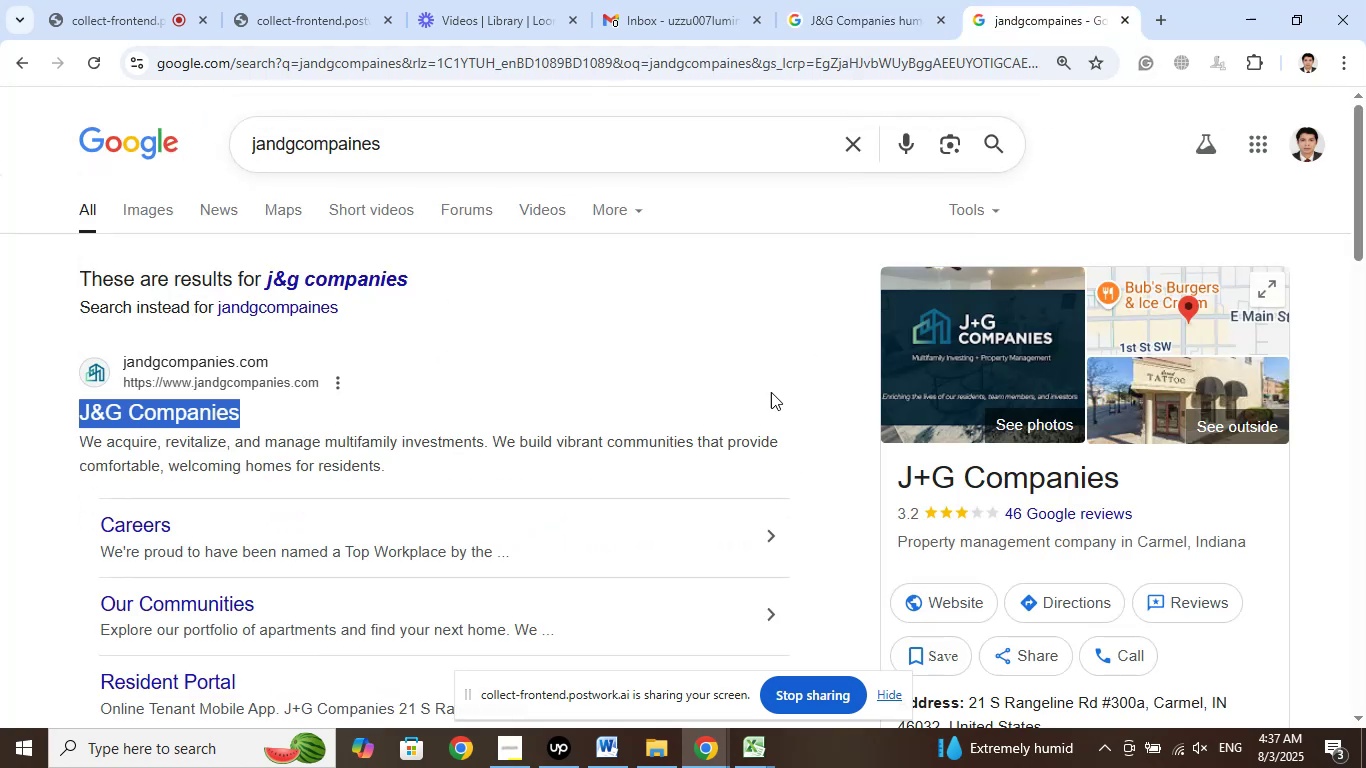 
scroll: coordinate [745, 456], scroll_direction: up, amount: 7.0
 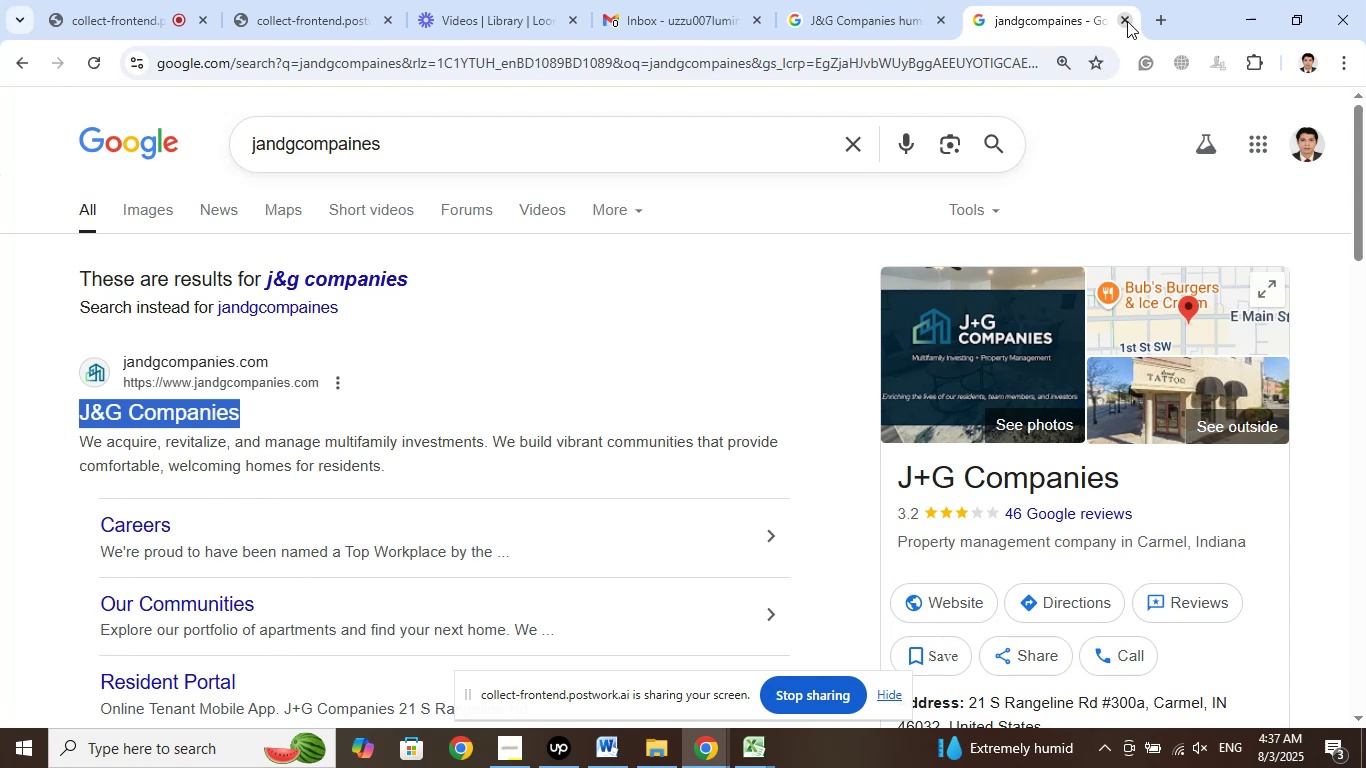 
left_click([1127, 21])
 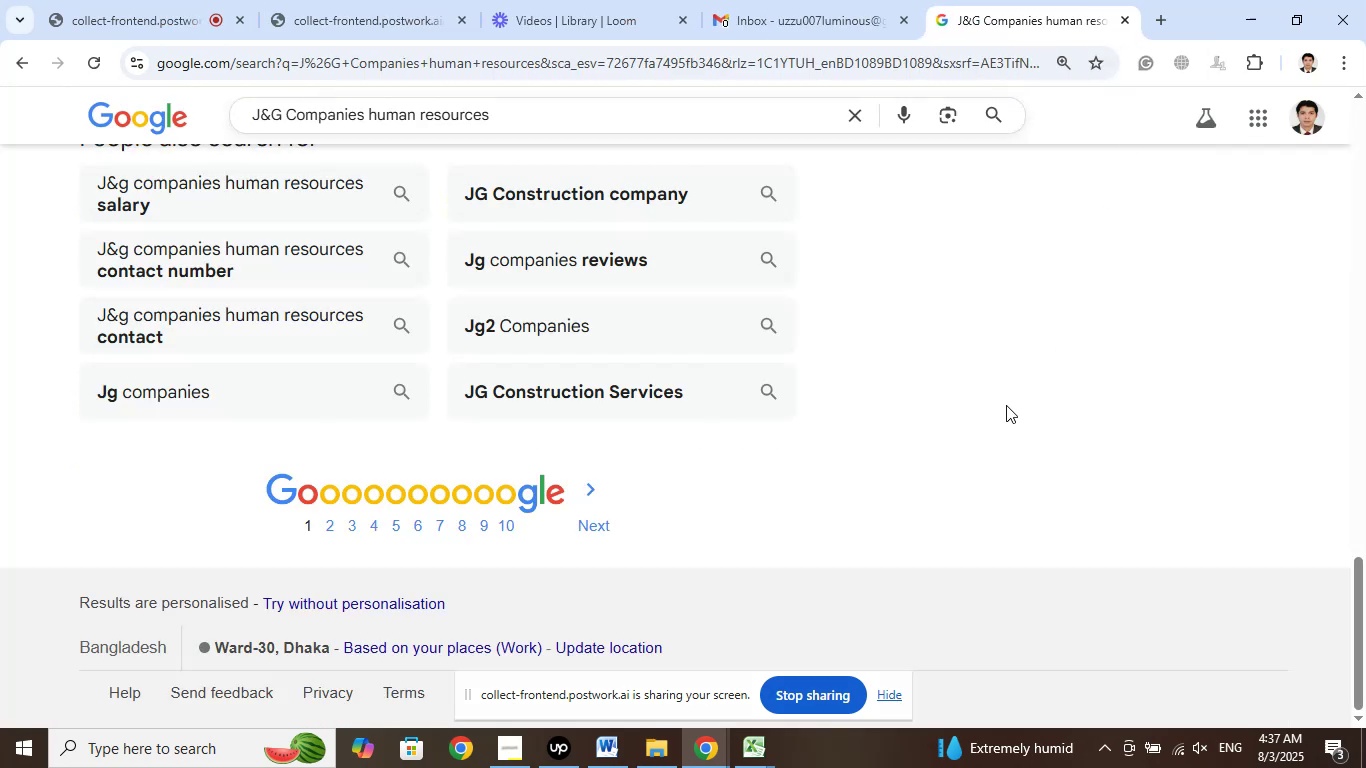 
scroll: coordinate [957, 541], scroll_direction: up, amount: 23.0
 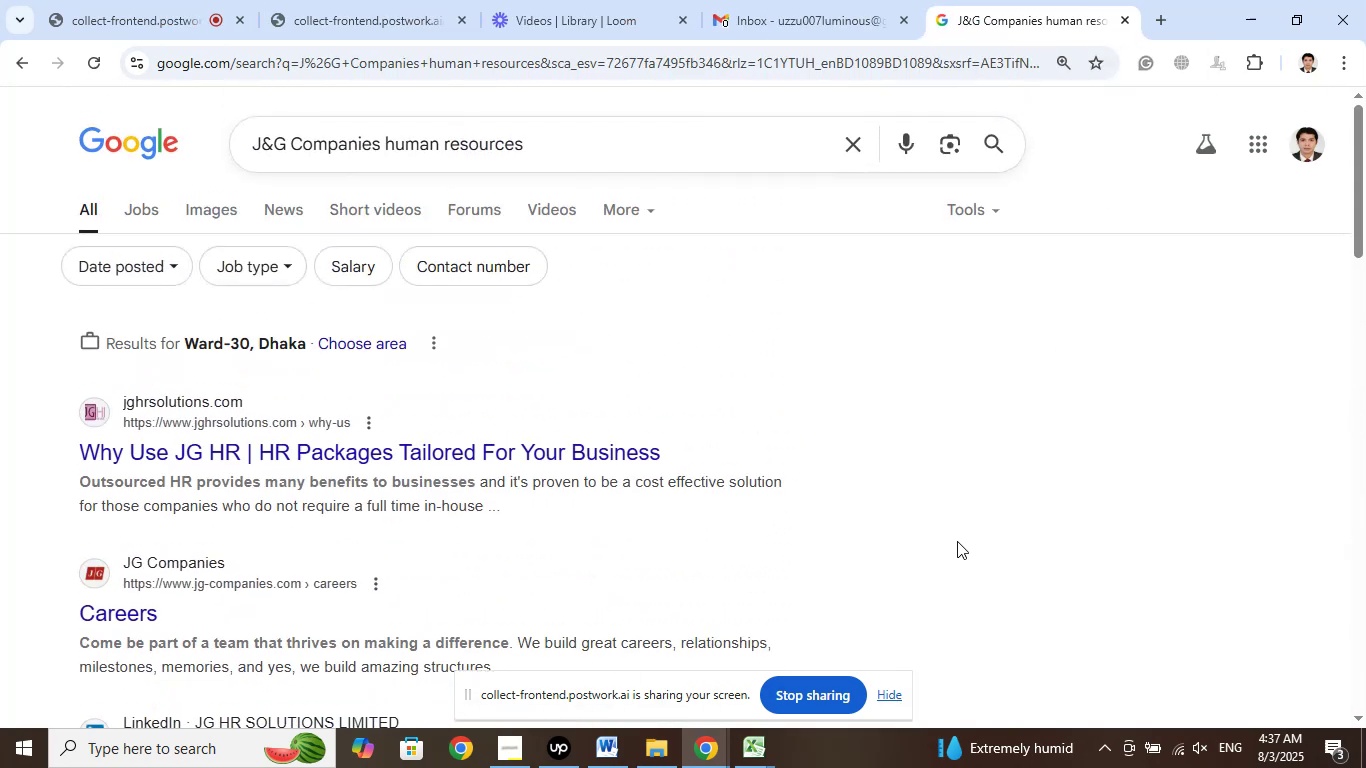 
scroll: coordinate [957, 541], scroll_direction: down, amount: 3.0
 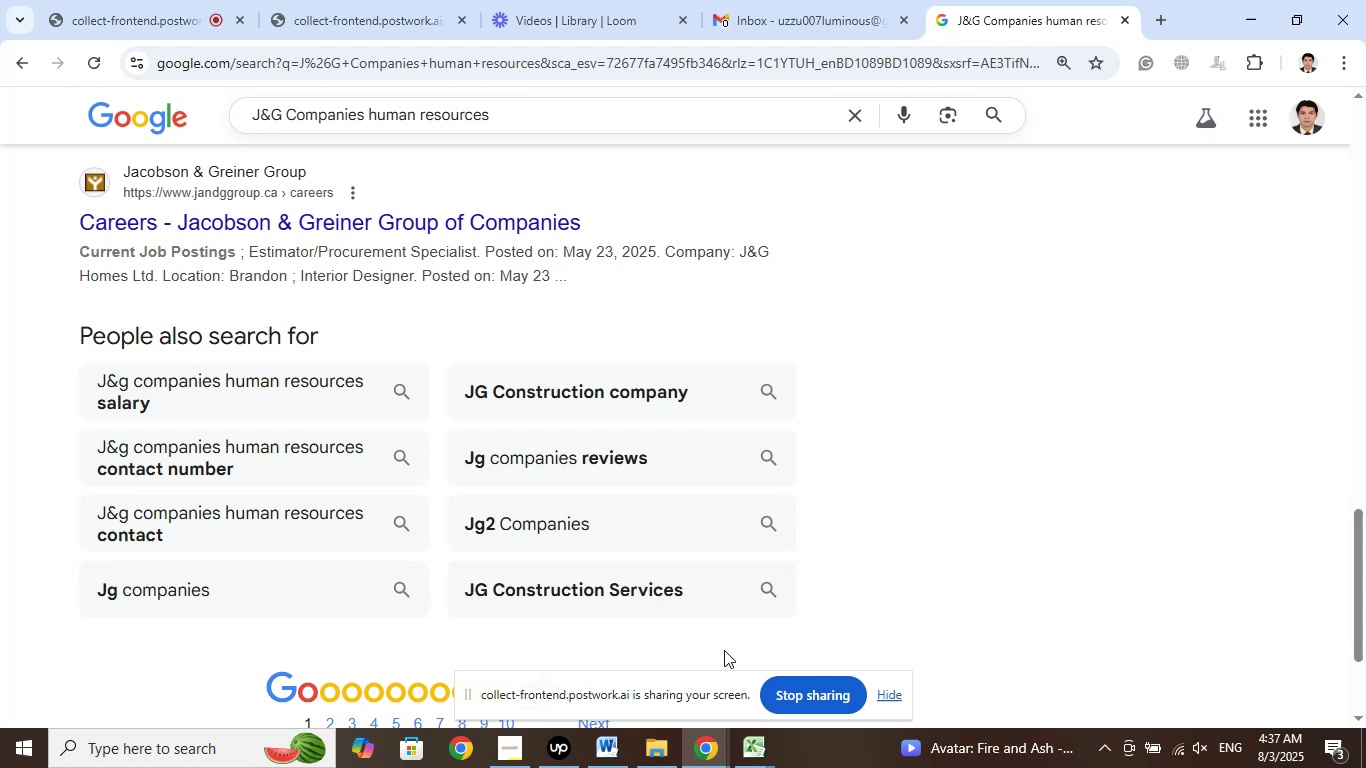 
left_click([753, 749])
 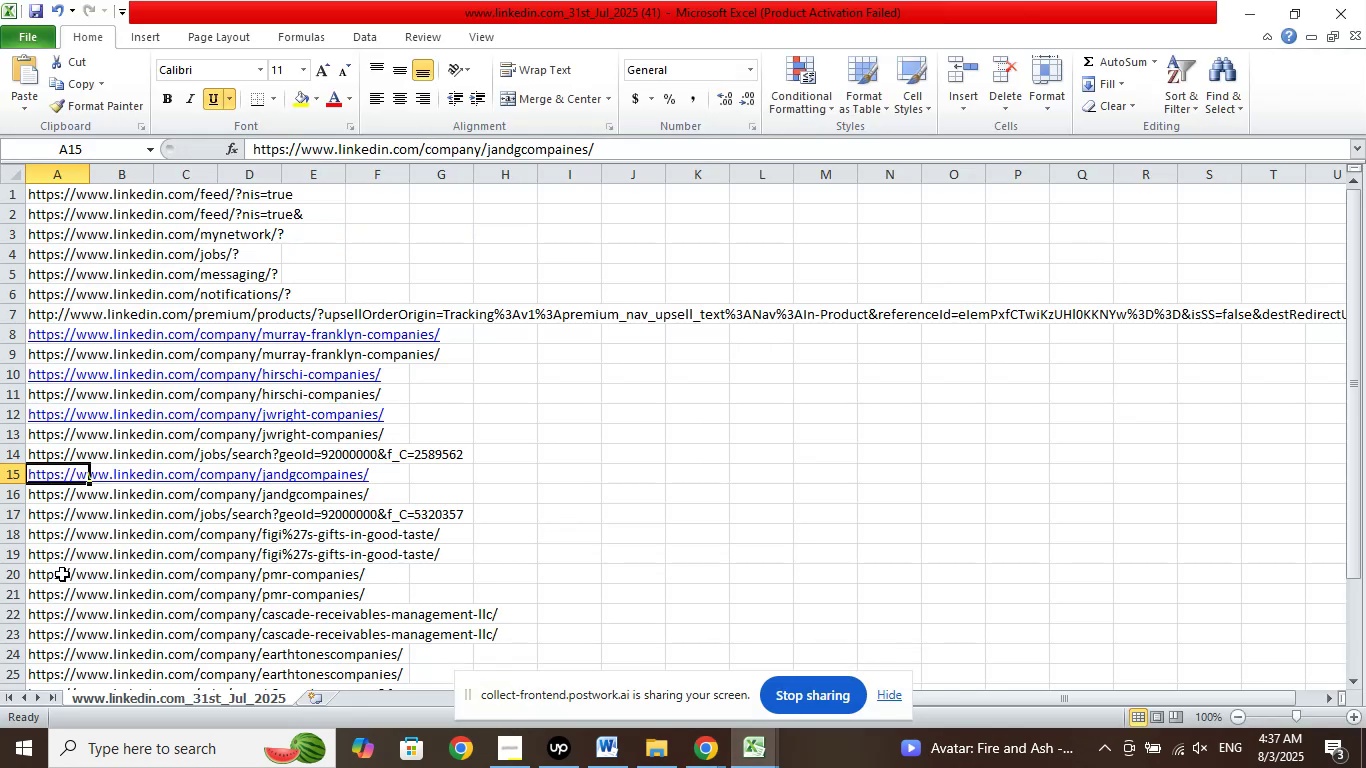 
wait(10.11)
 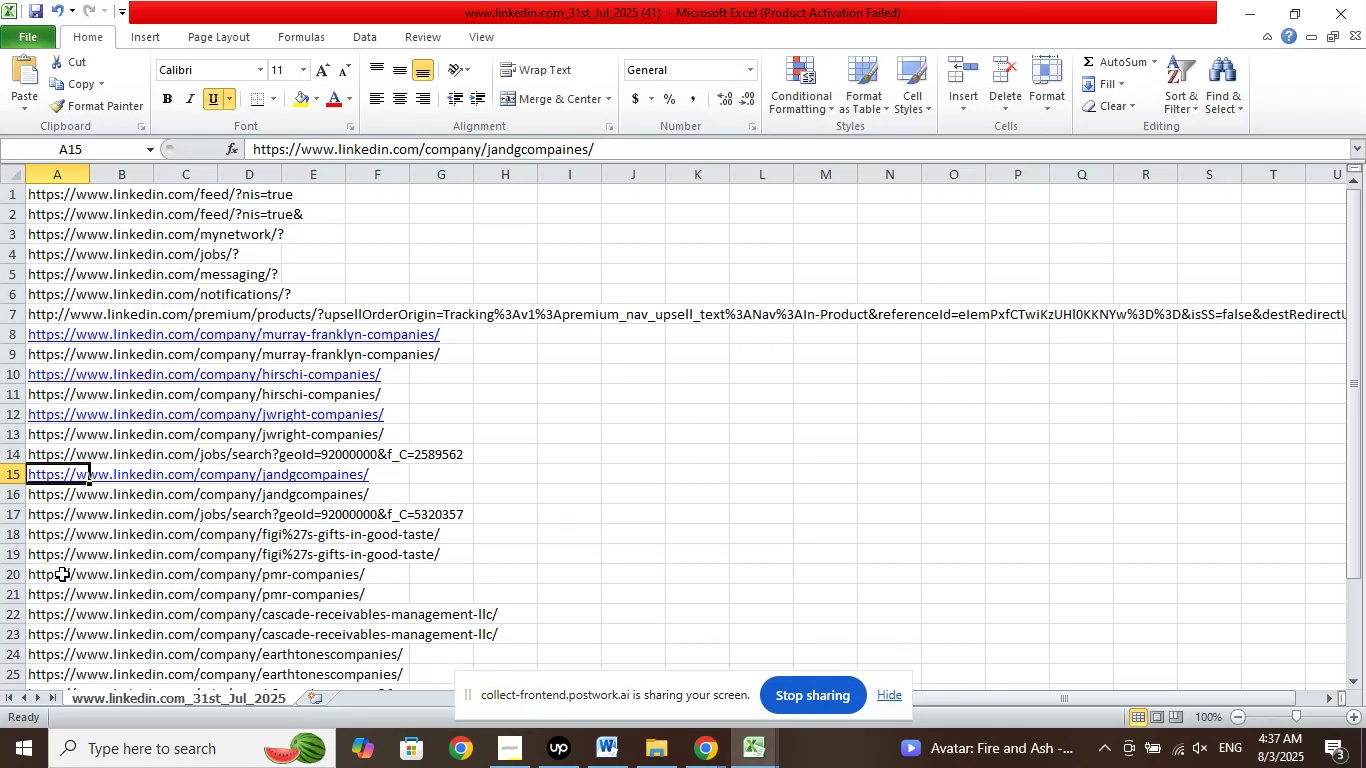 
left_click([52, 535])
 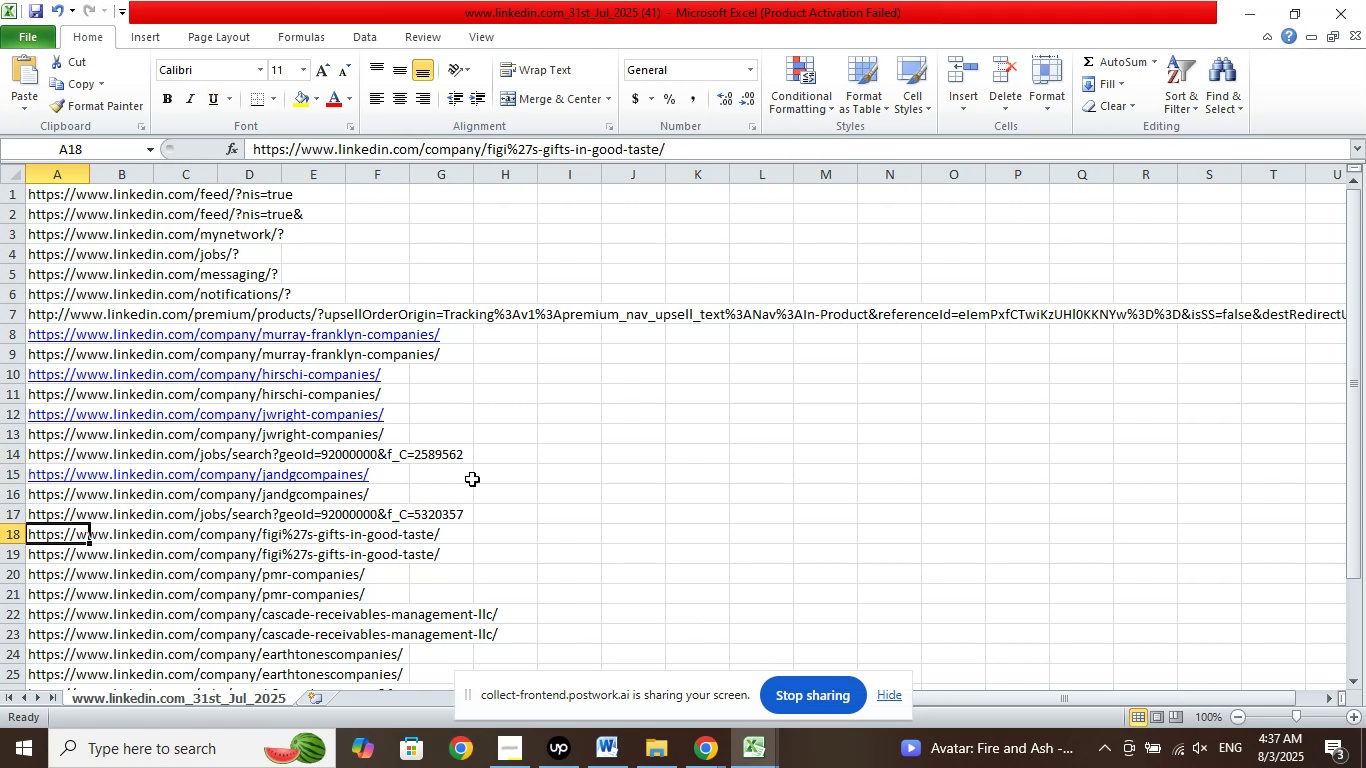 
scroll: coordinate [507, 446], scroll_direction: down, amount: 2.0
 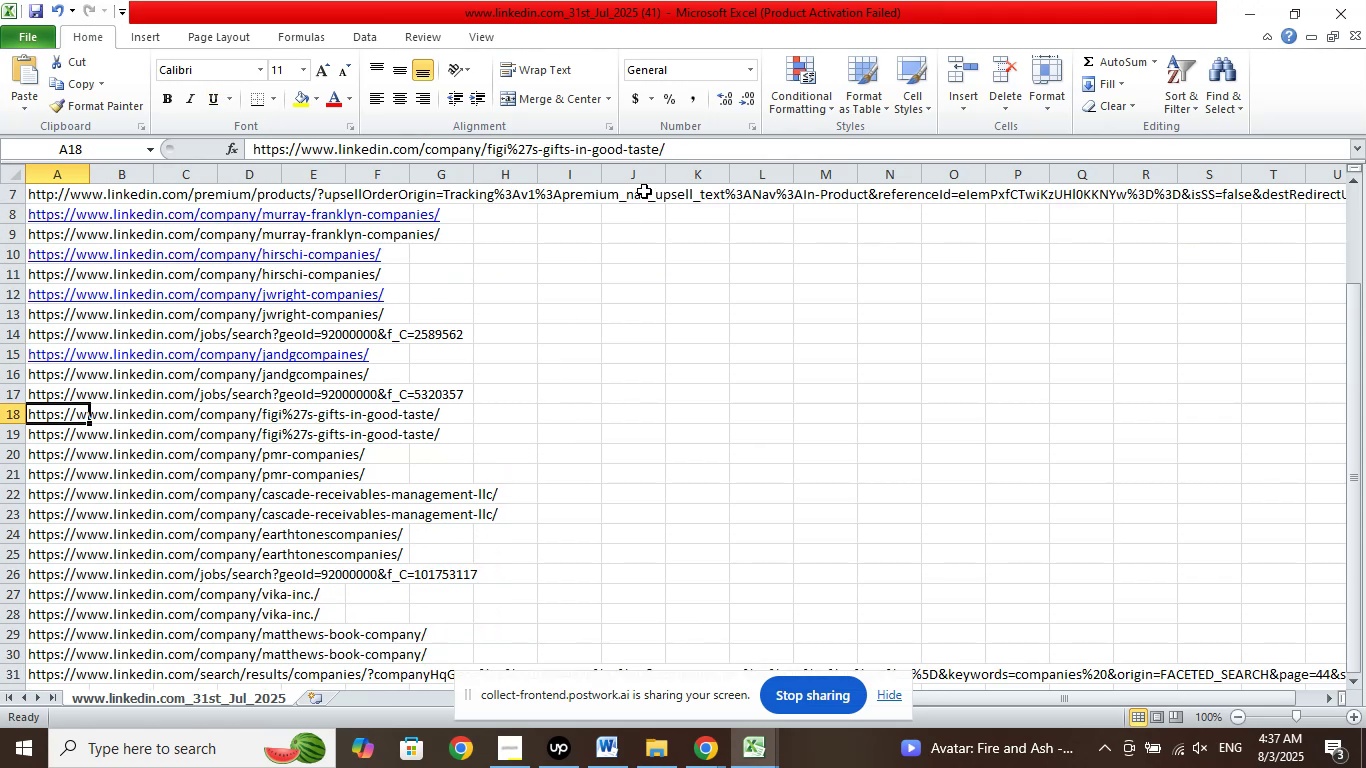 
left_click_drag(start_coordinate=[684, 148], to_coordinate=[218, 147])
 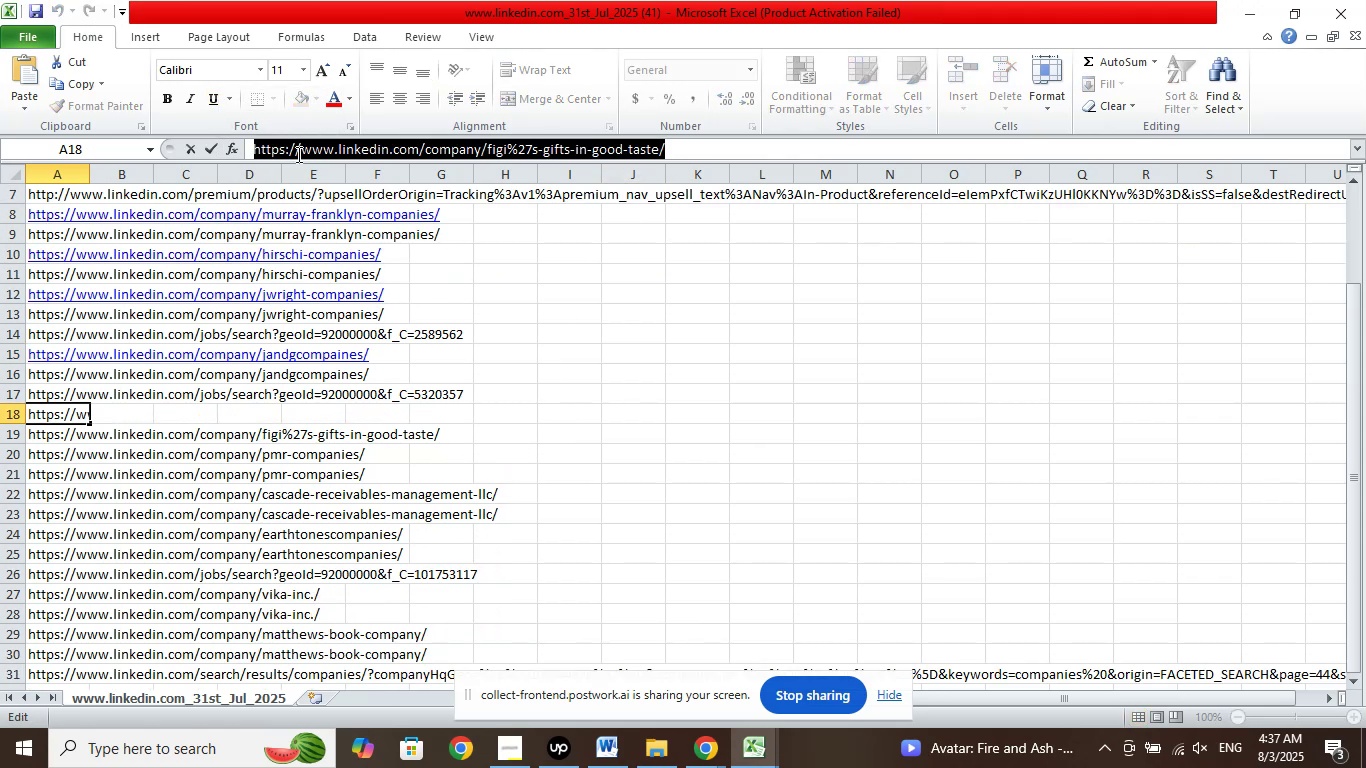 
right_click([297, 154])
 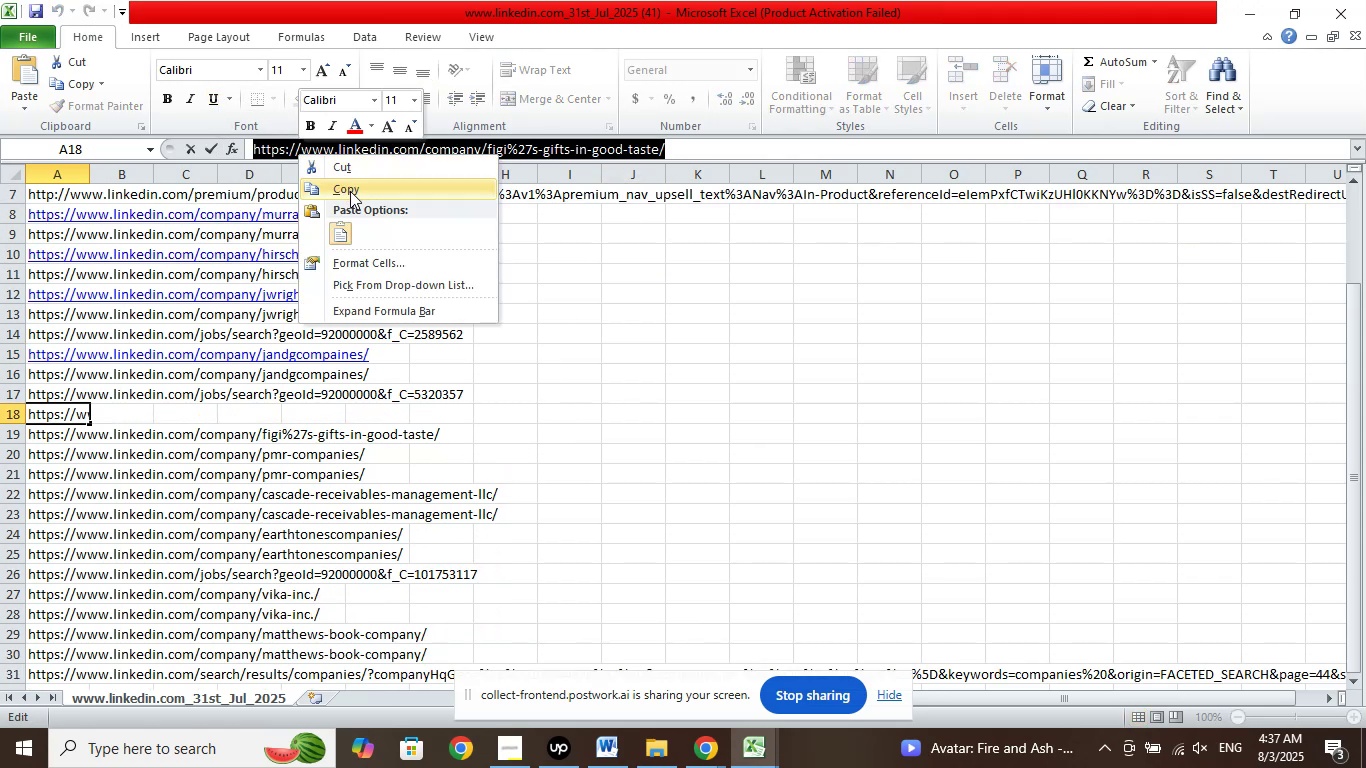 
left_click([350, 191])
 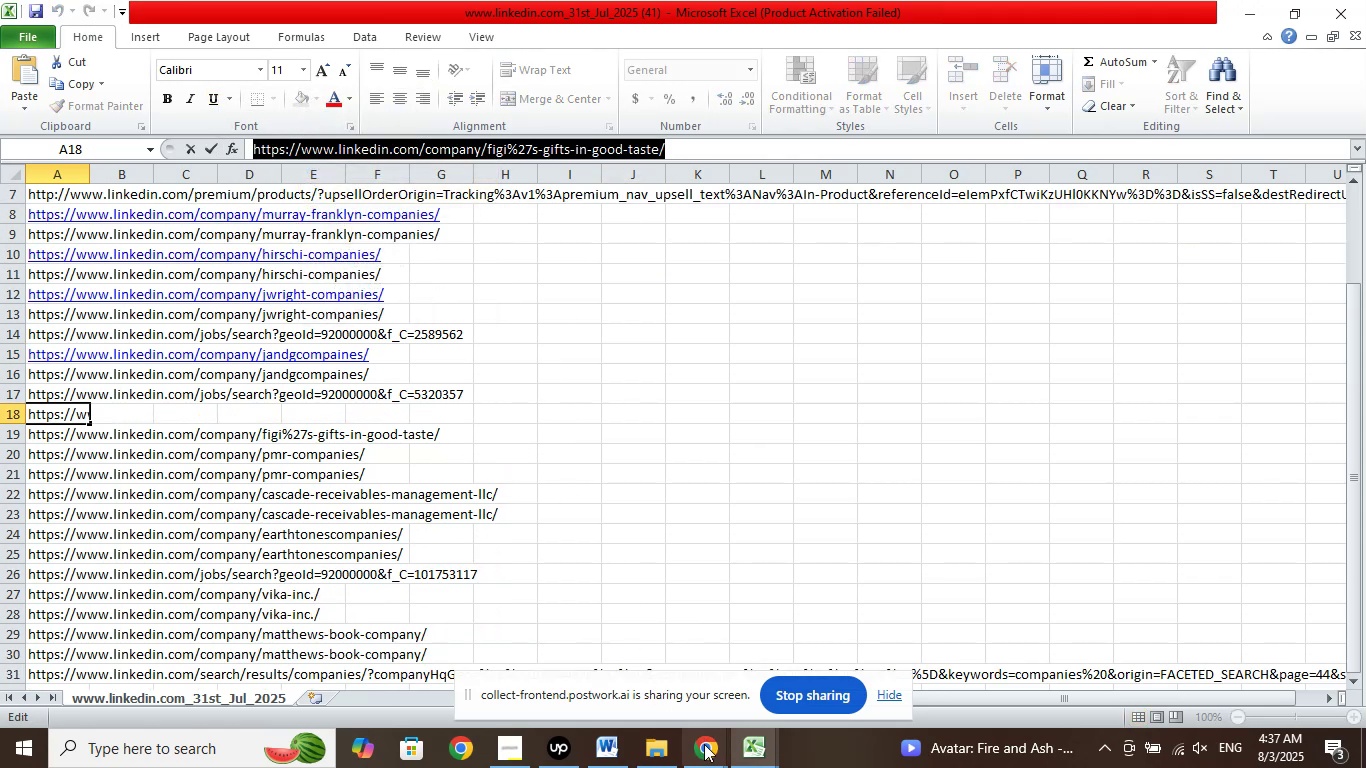 
left_click([708, 753])
 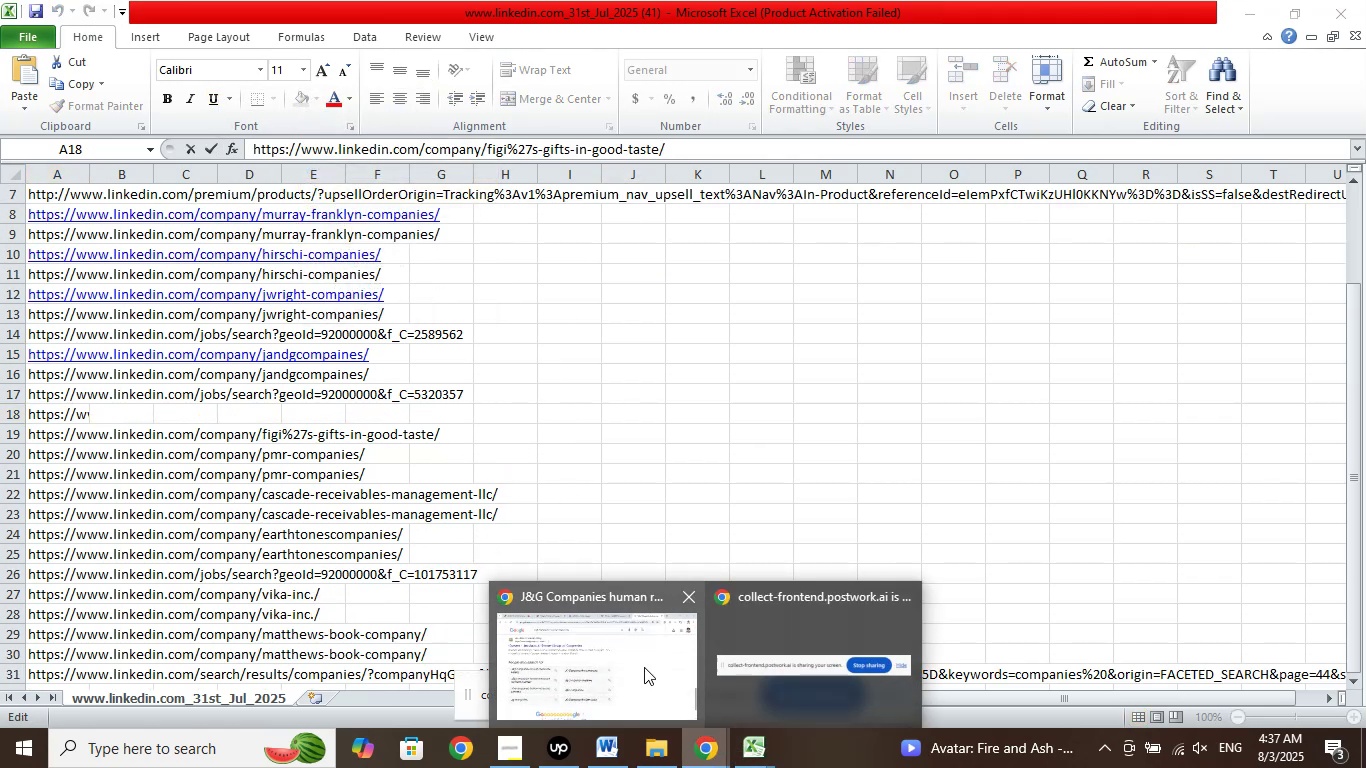 
left_click([644, 667])
 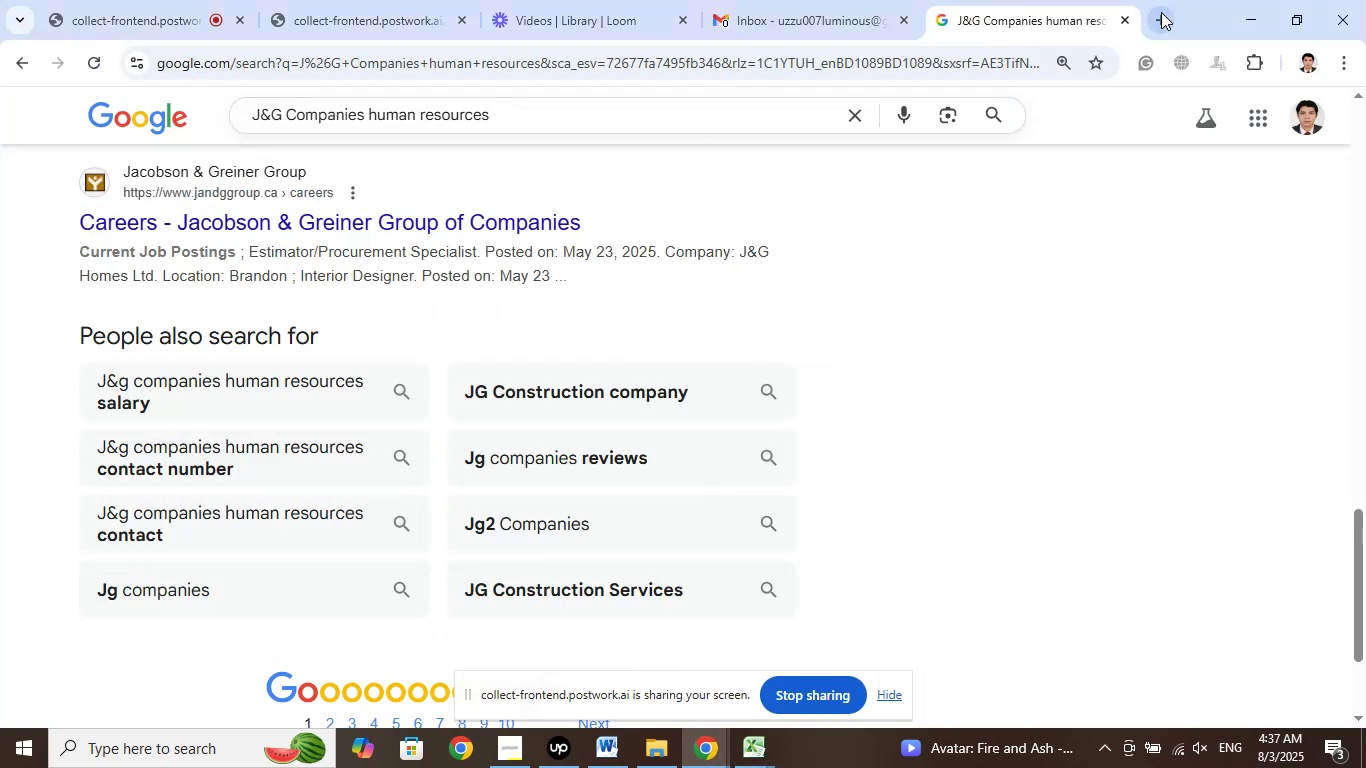 
left_click([1162, 11])
 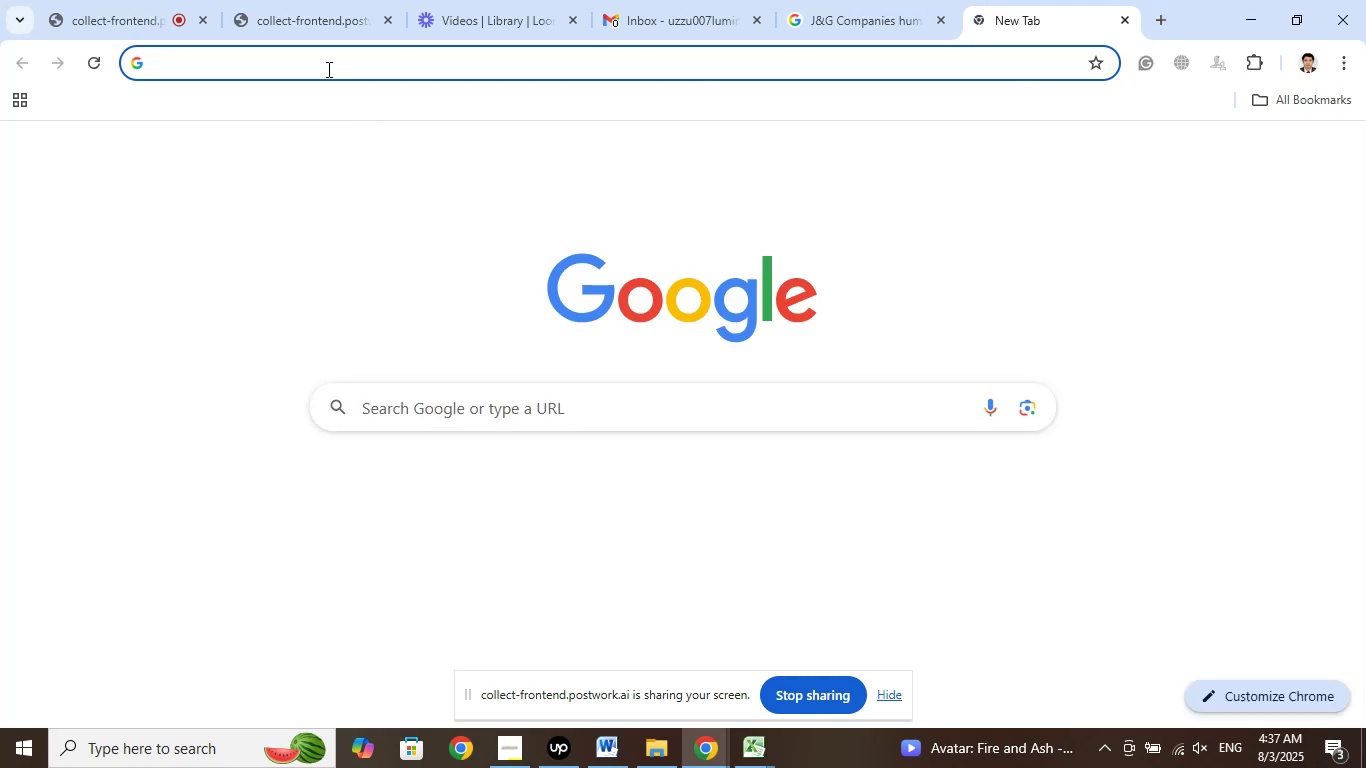 
right_click([327, 69])
 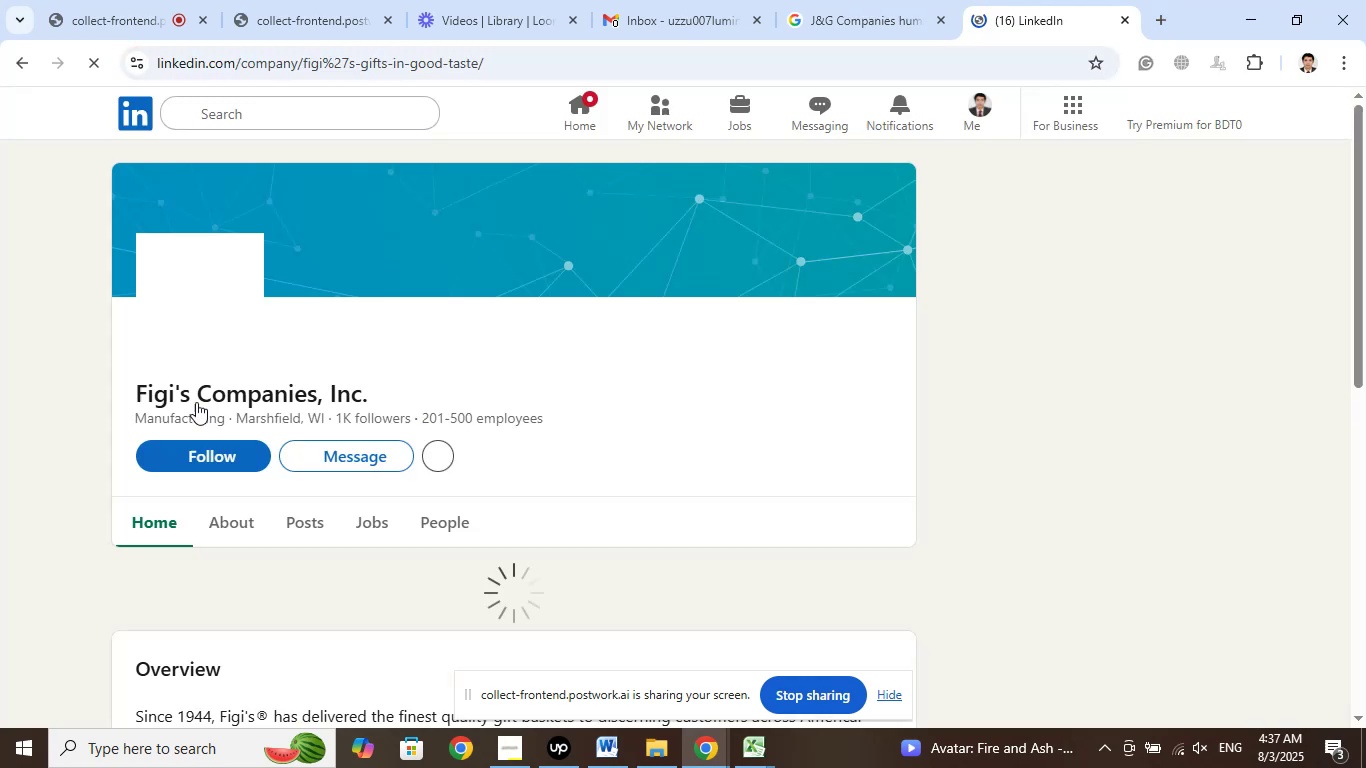 
wait(7.32)
 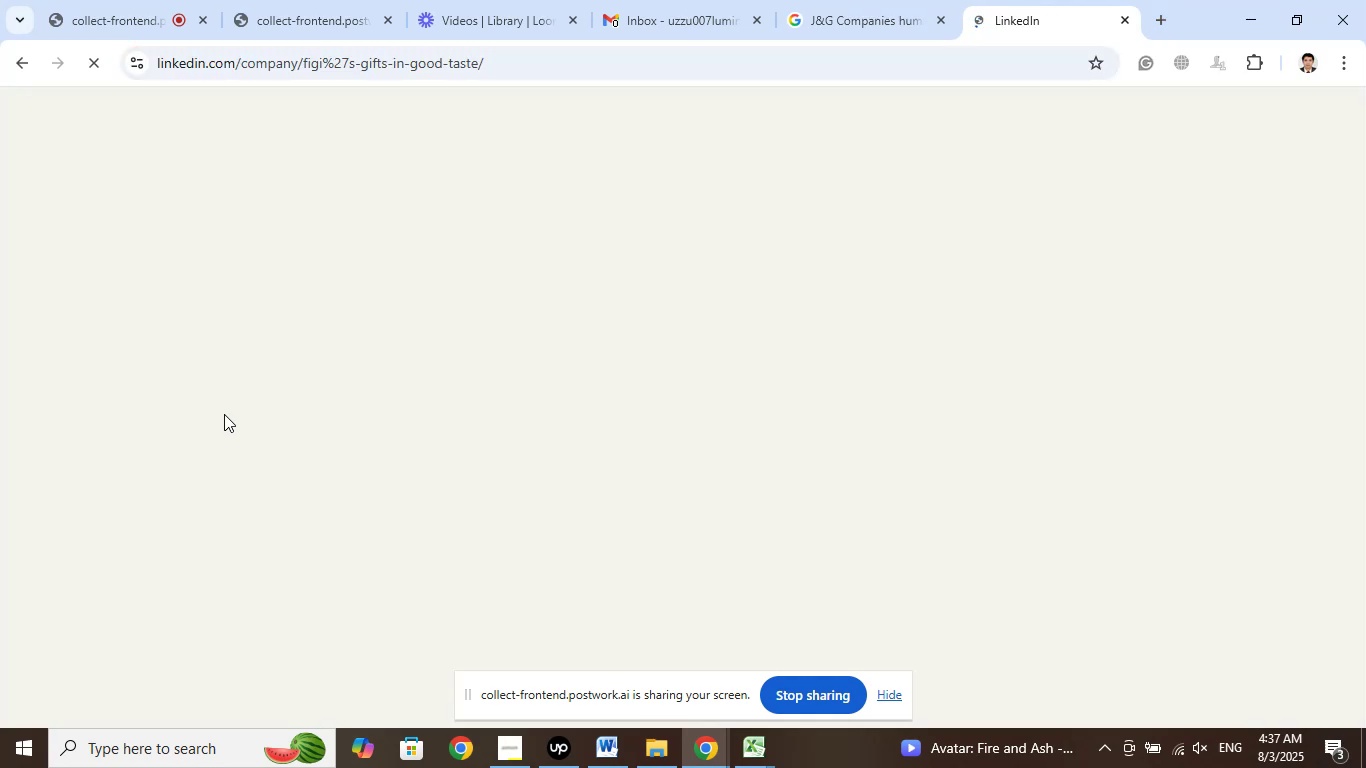 
left_click_drag(start_coordinate=[380, 390], to_coordinate=[128, 389])
 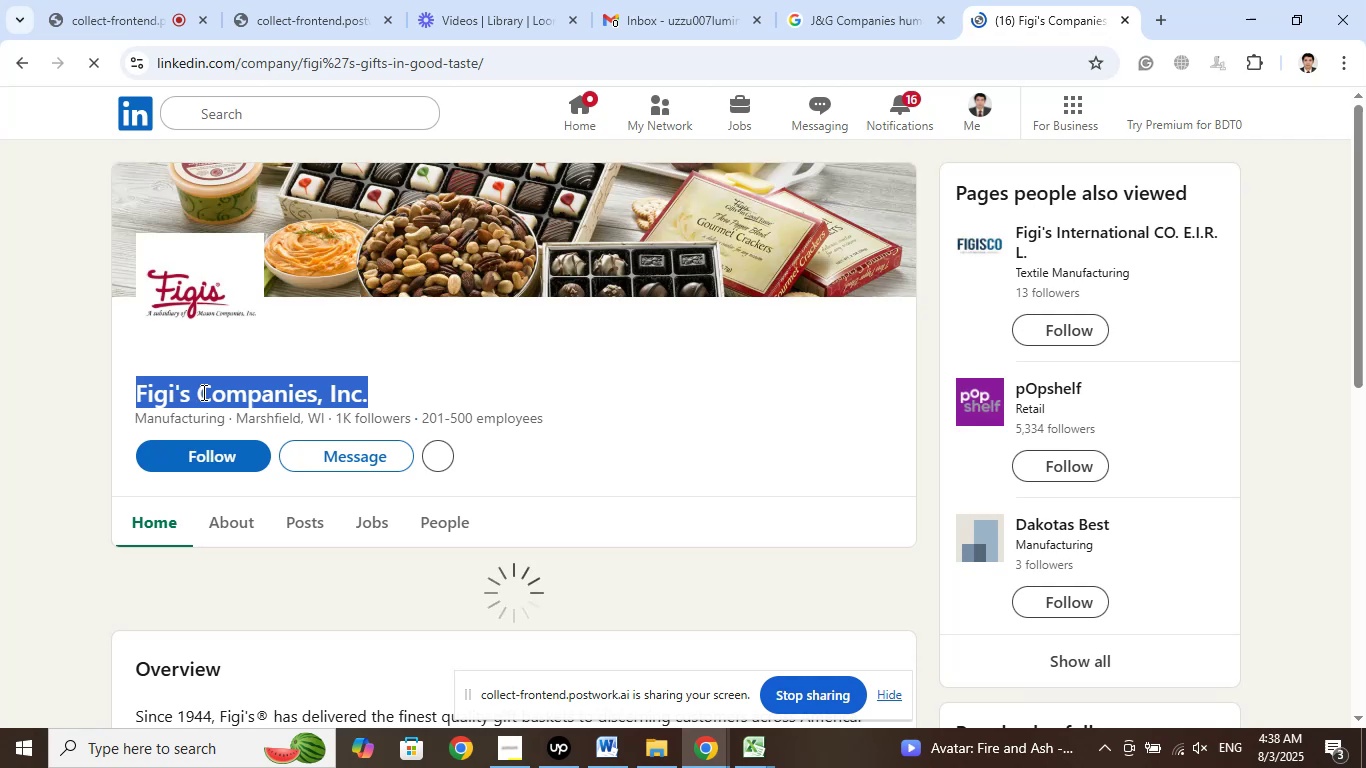 
right_click([202, 392])
 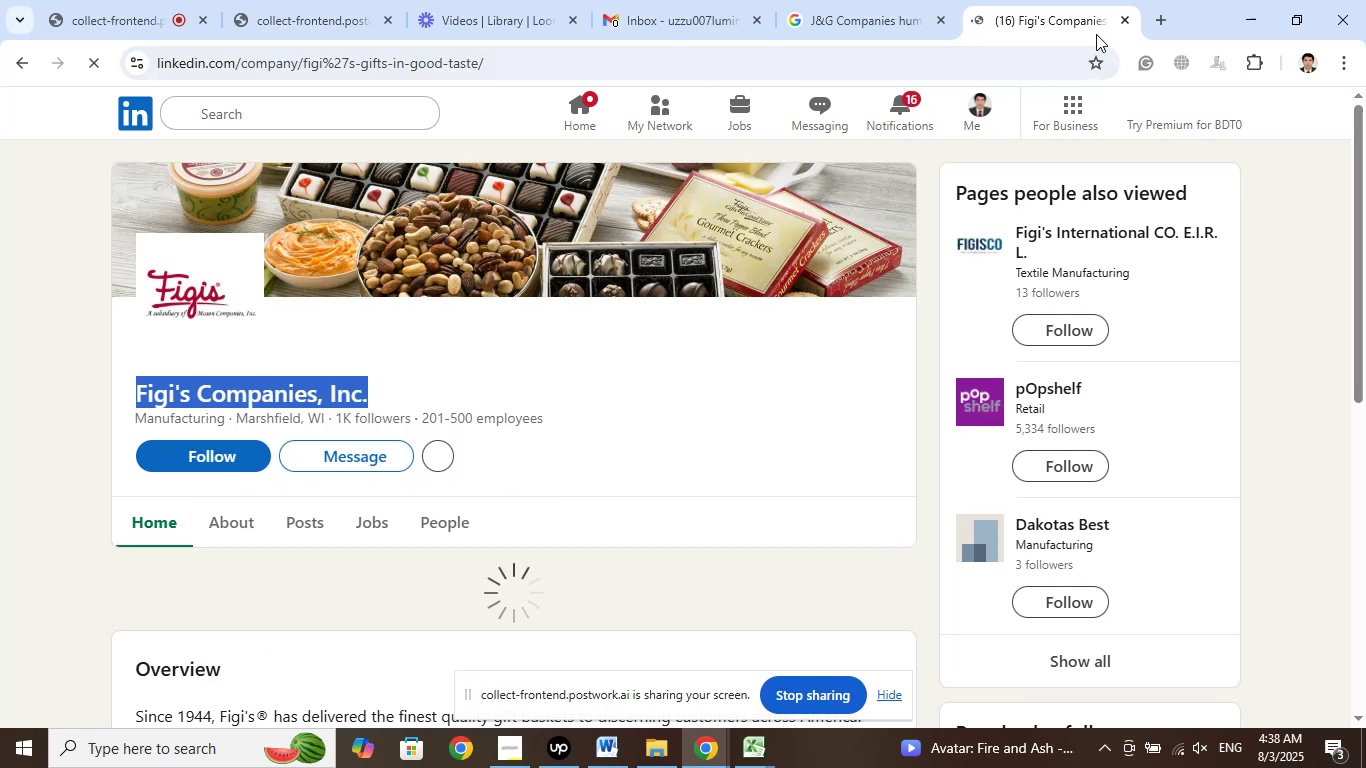 
left_click([1121, 20])
 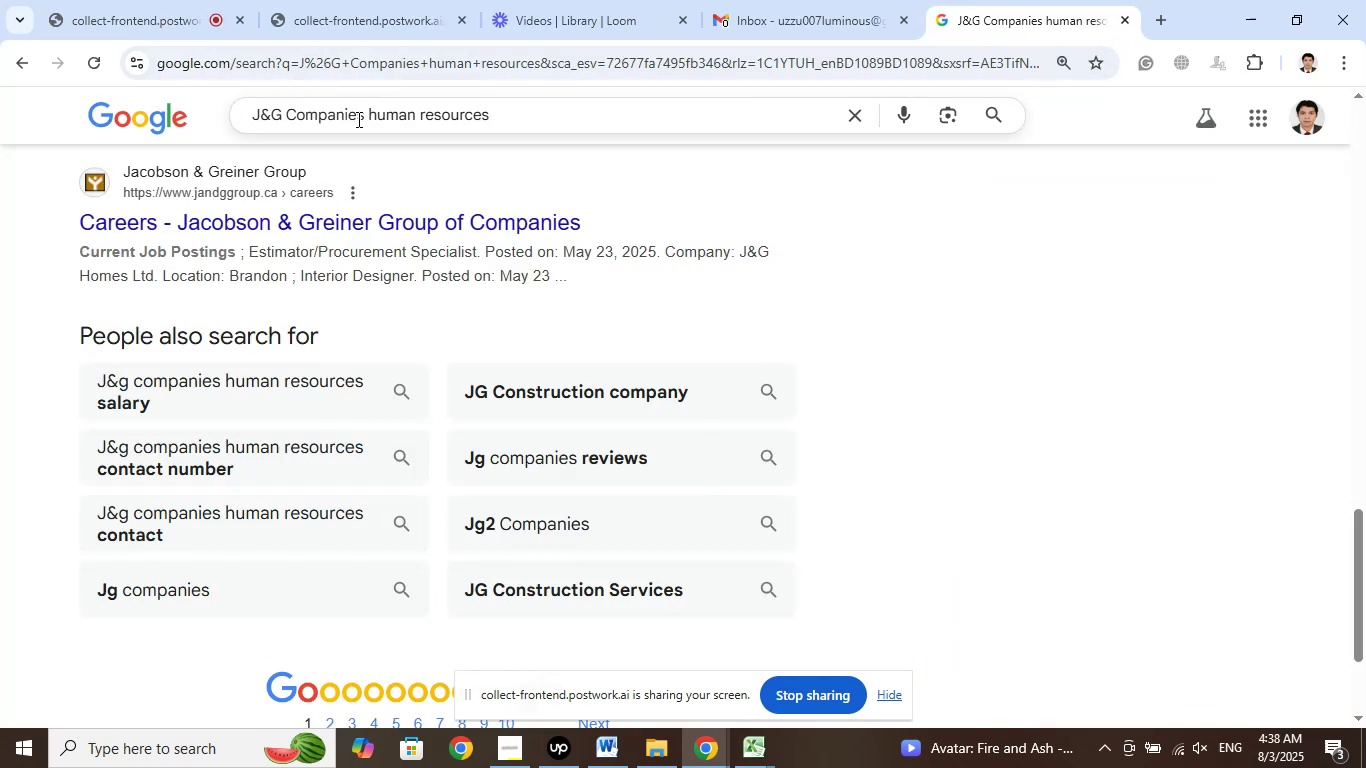 
left_click_drag(start_coordinate=[362, 115], to_coordinate=[208, 100])
 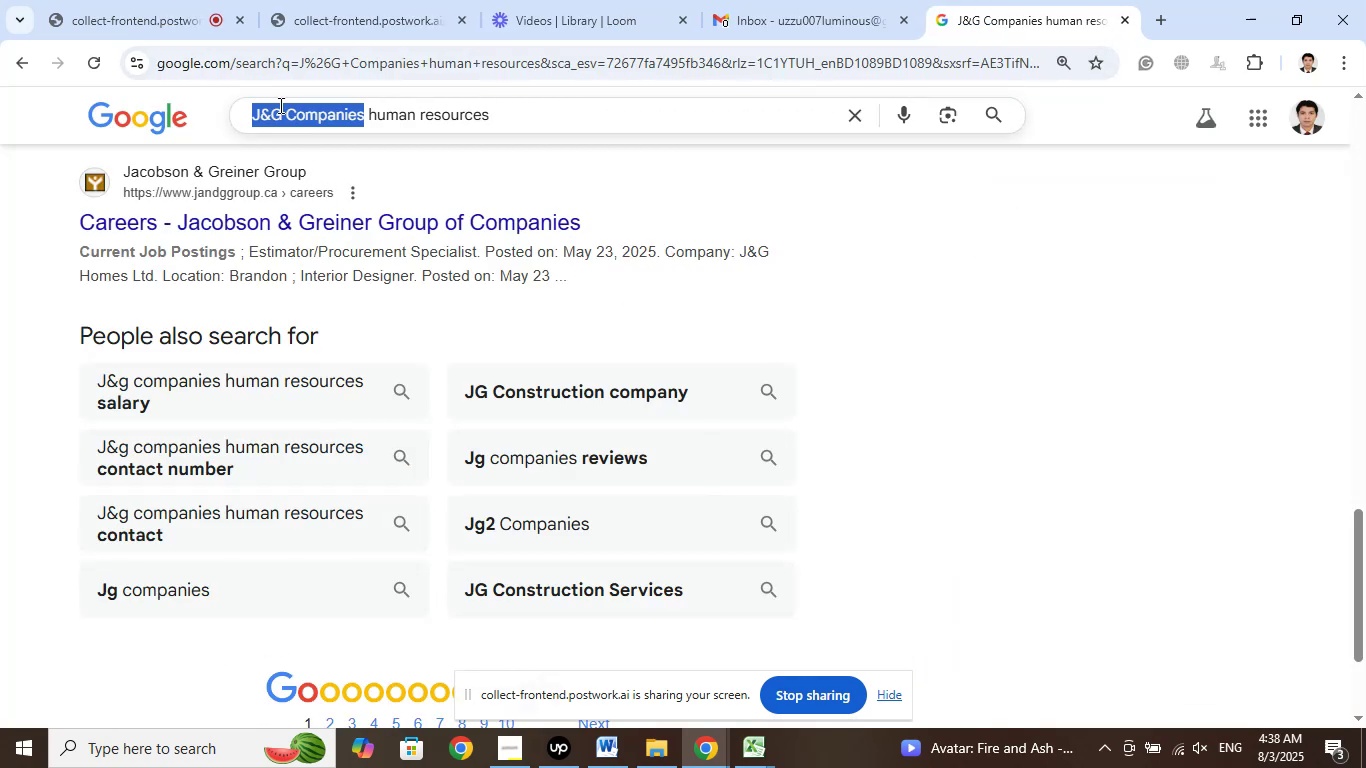 
right_click([279, 105])
 